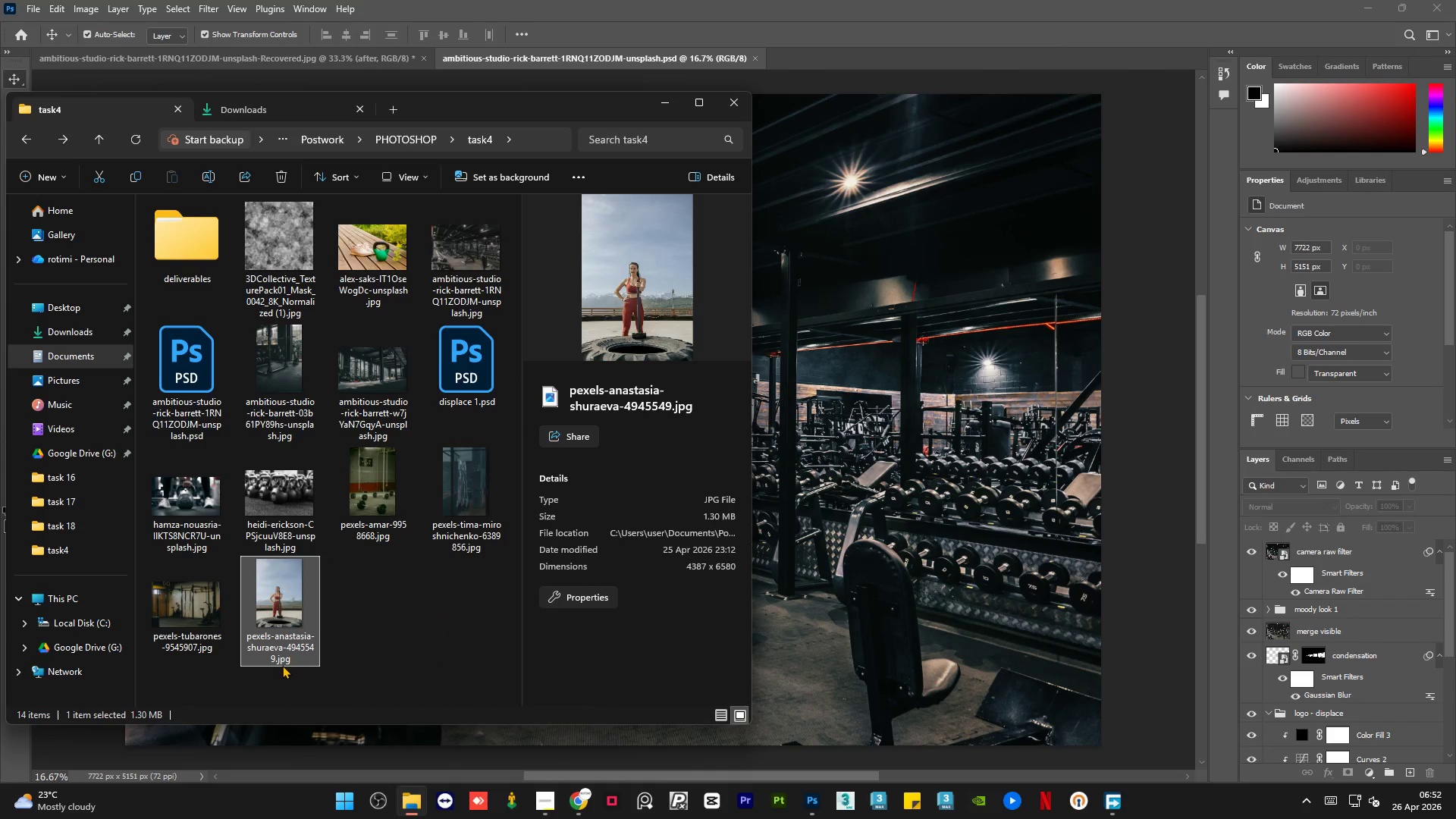 
left_click([285, 657])
 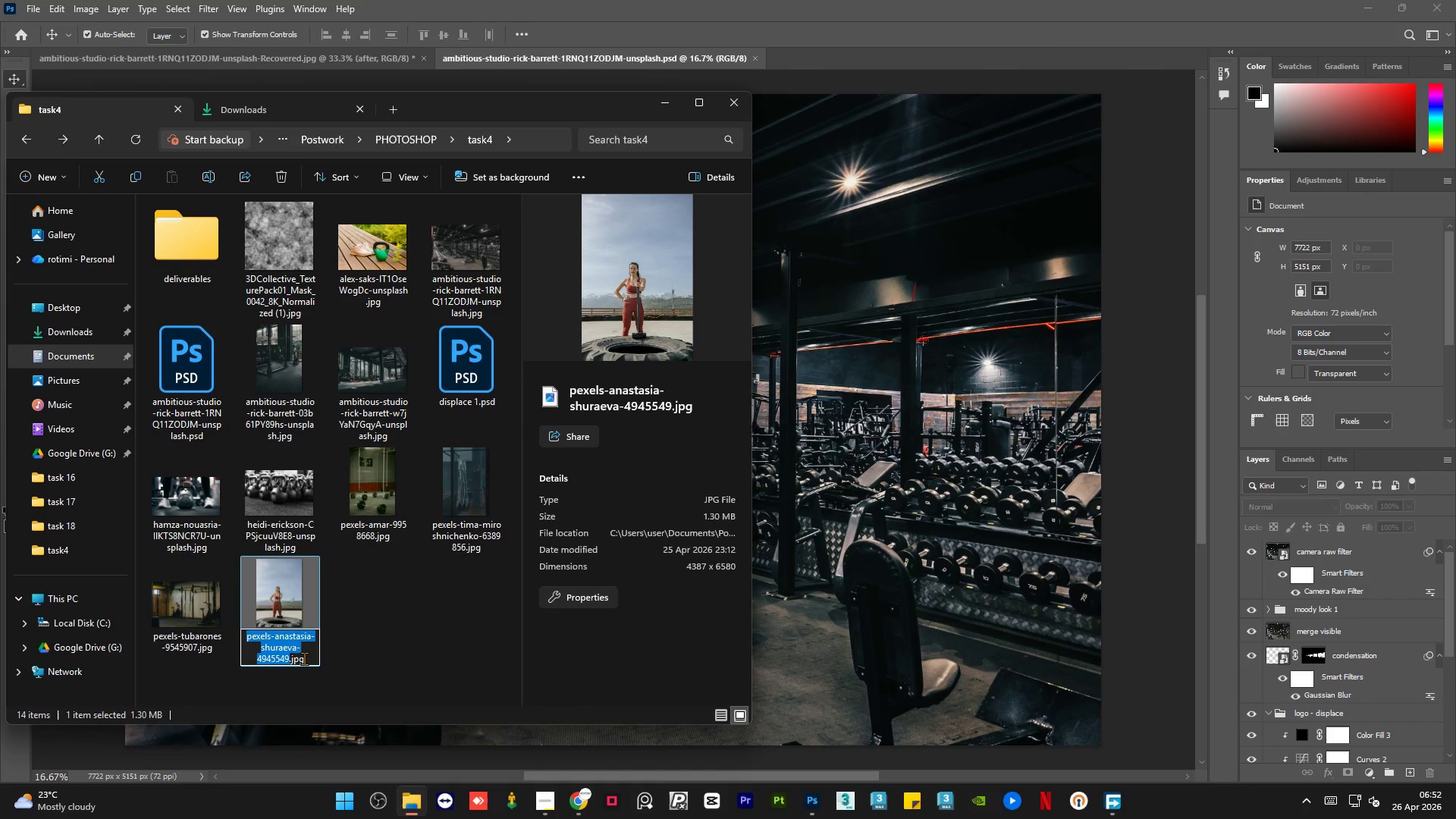 
left_click([305, 658])
 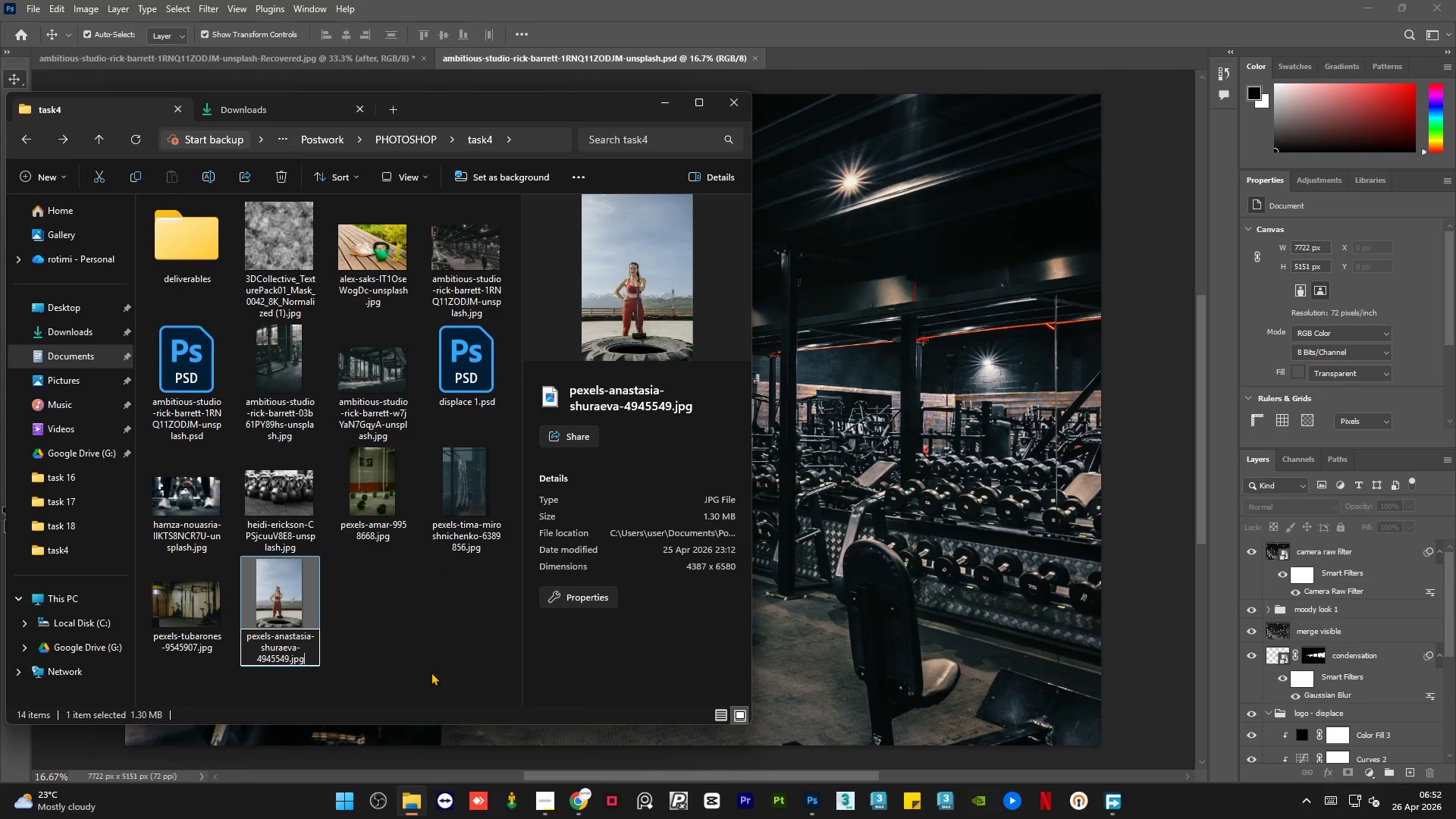 
key(Backspace)
key(Backspace)
key(Backspace)
type(png)
 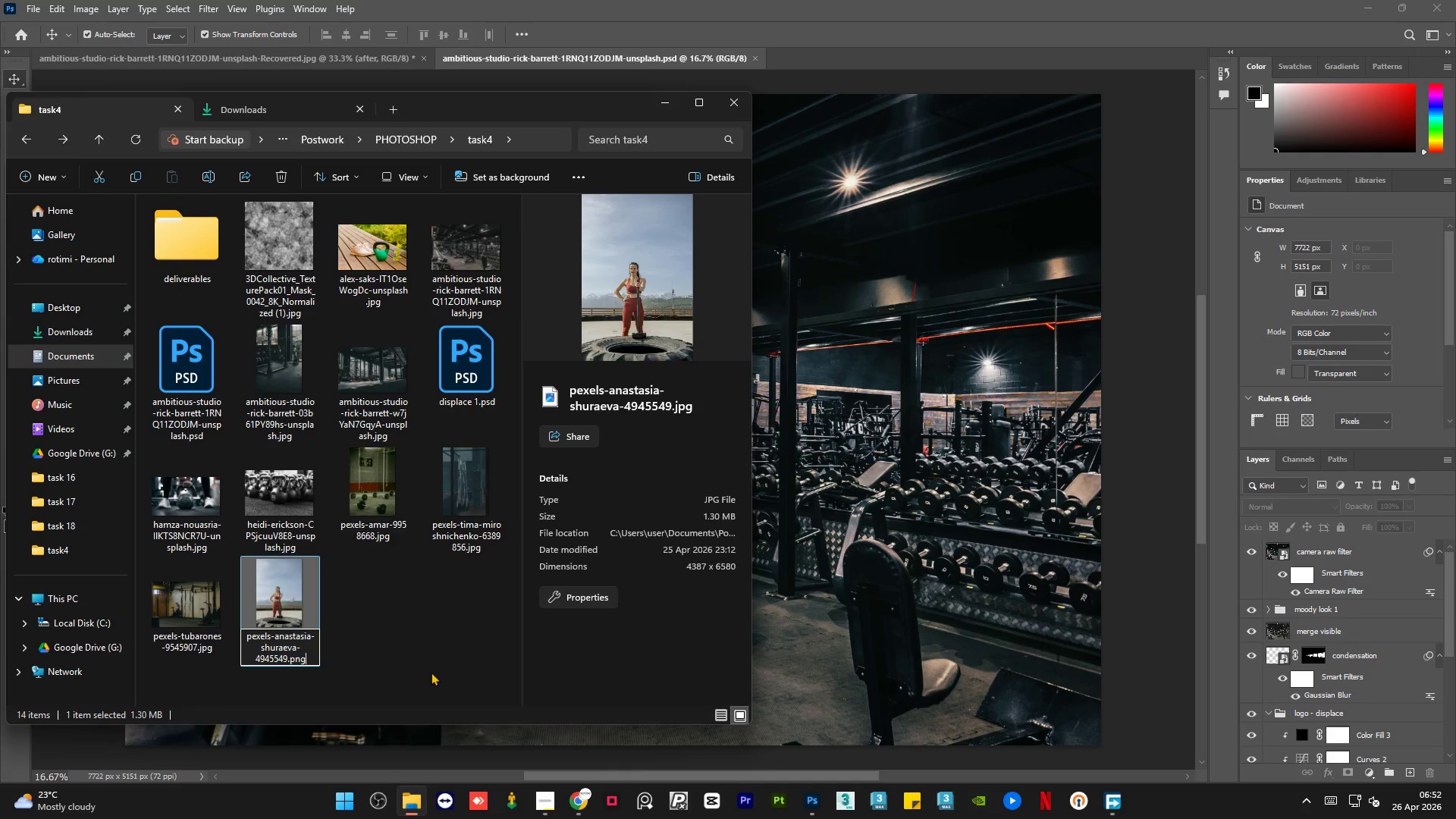 
key(Enter)
 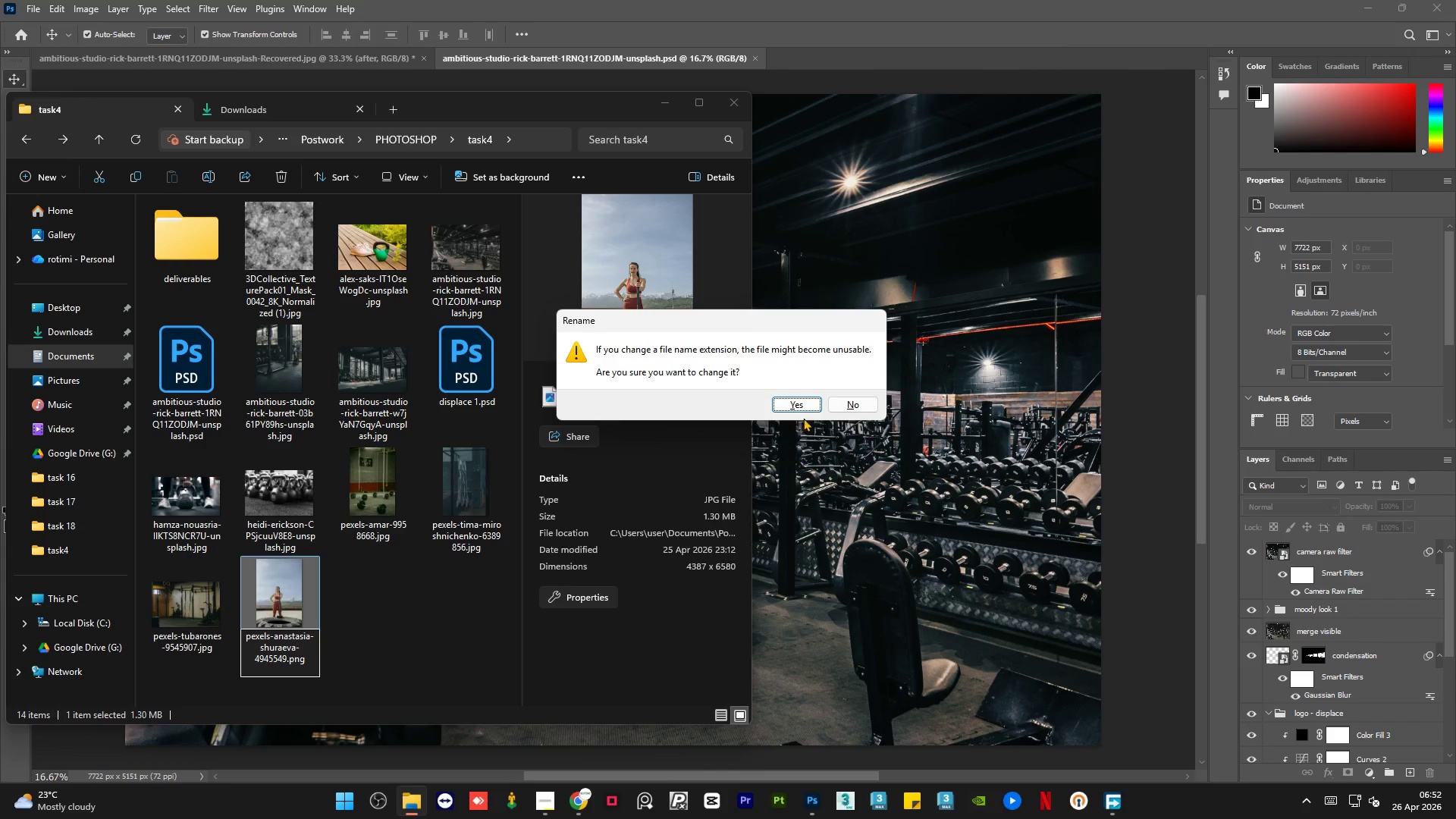 
left_click([796, 404])
 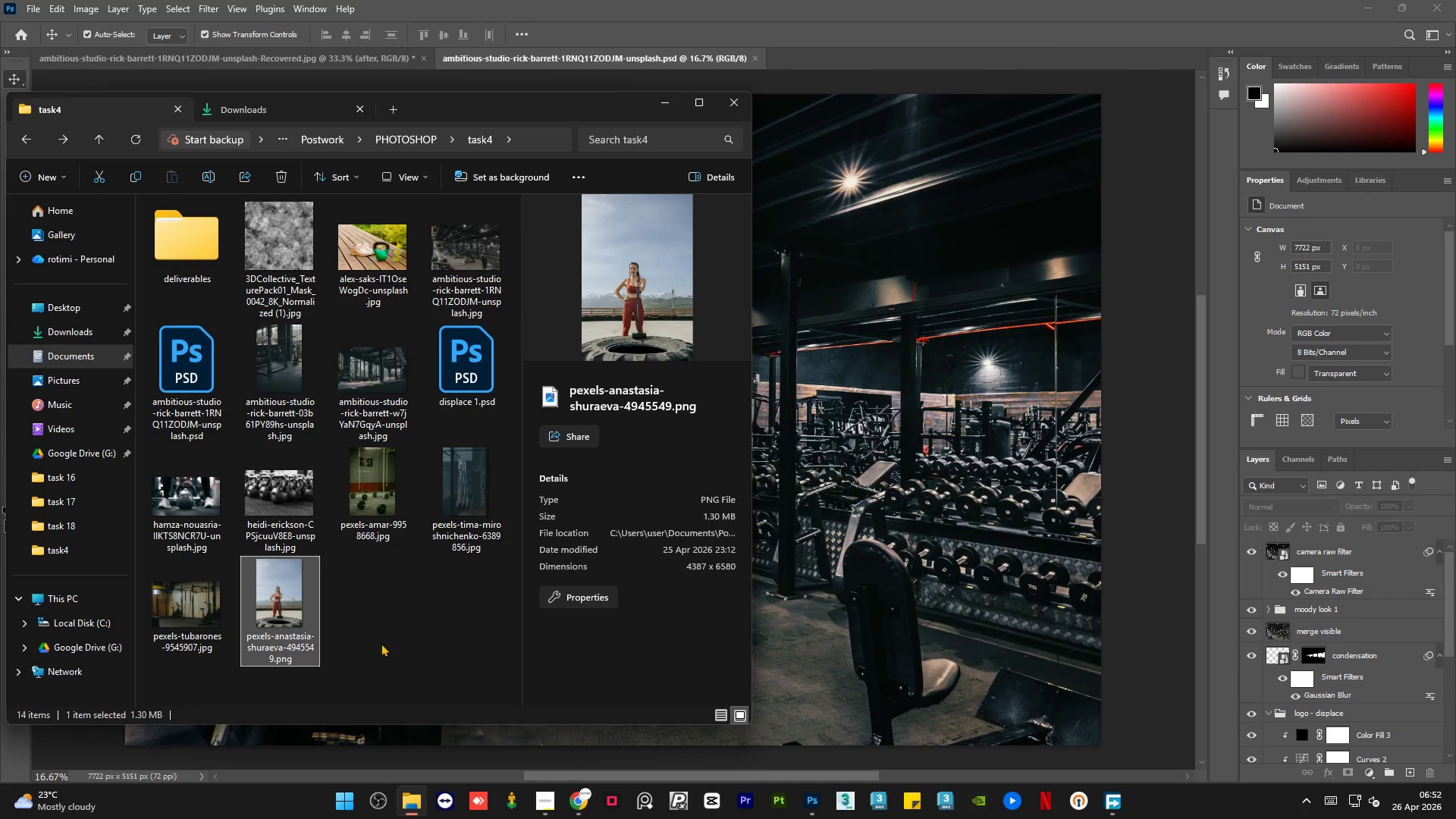 
left_click([375, 632])
 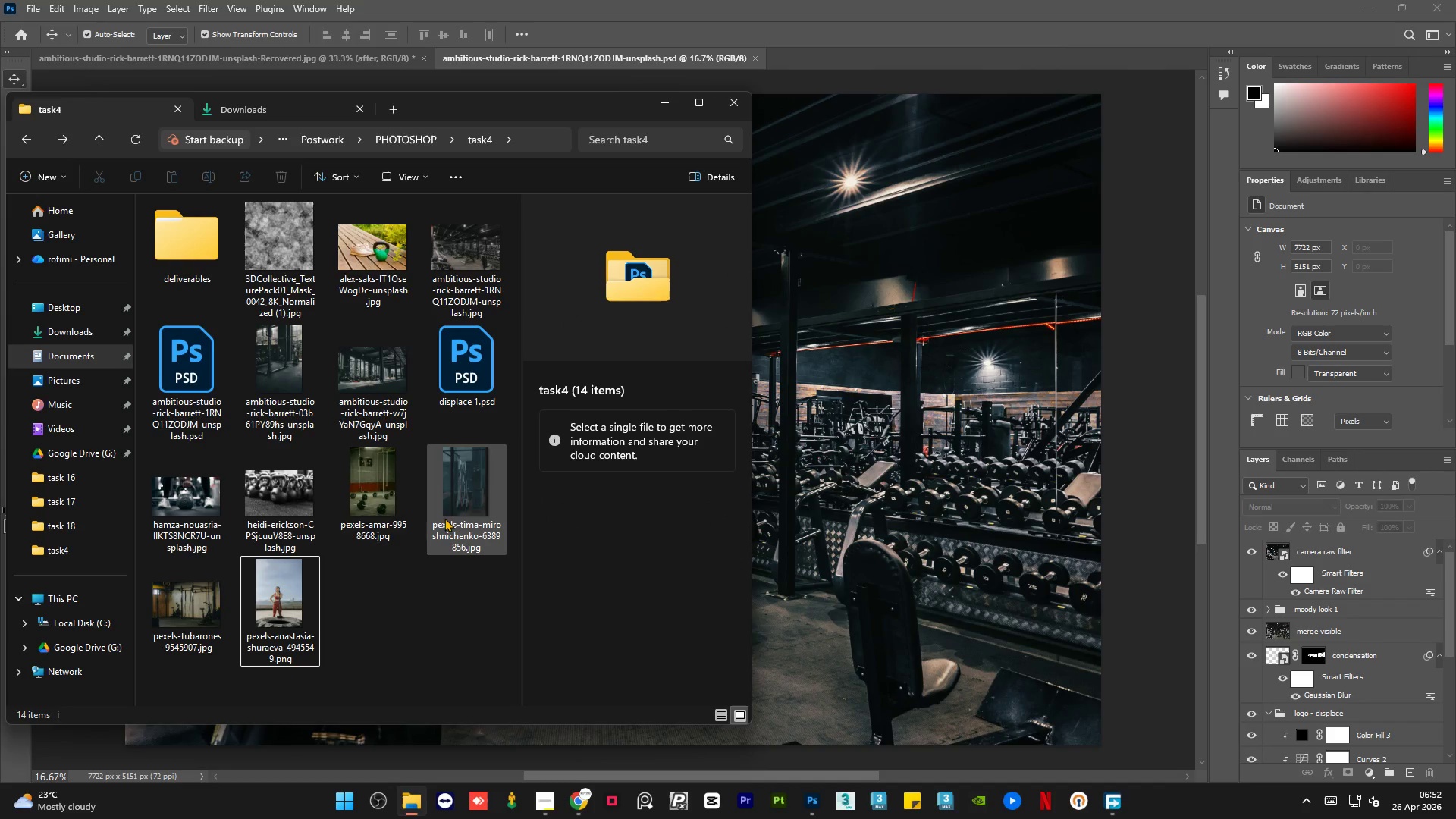 
left_click([449, 511])
 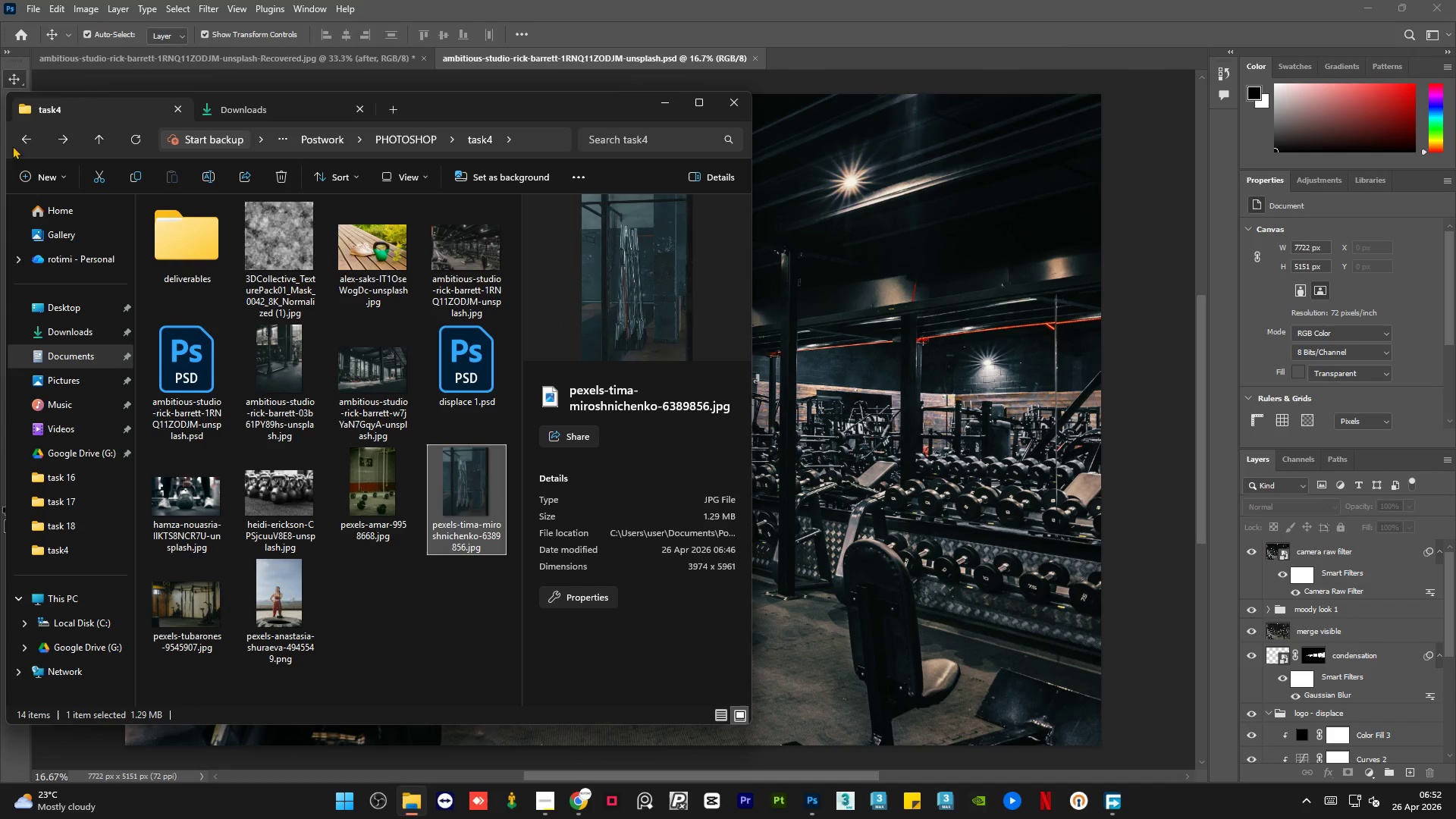 
left_click([24, 142])
 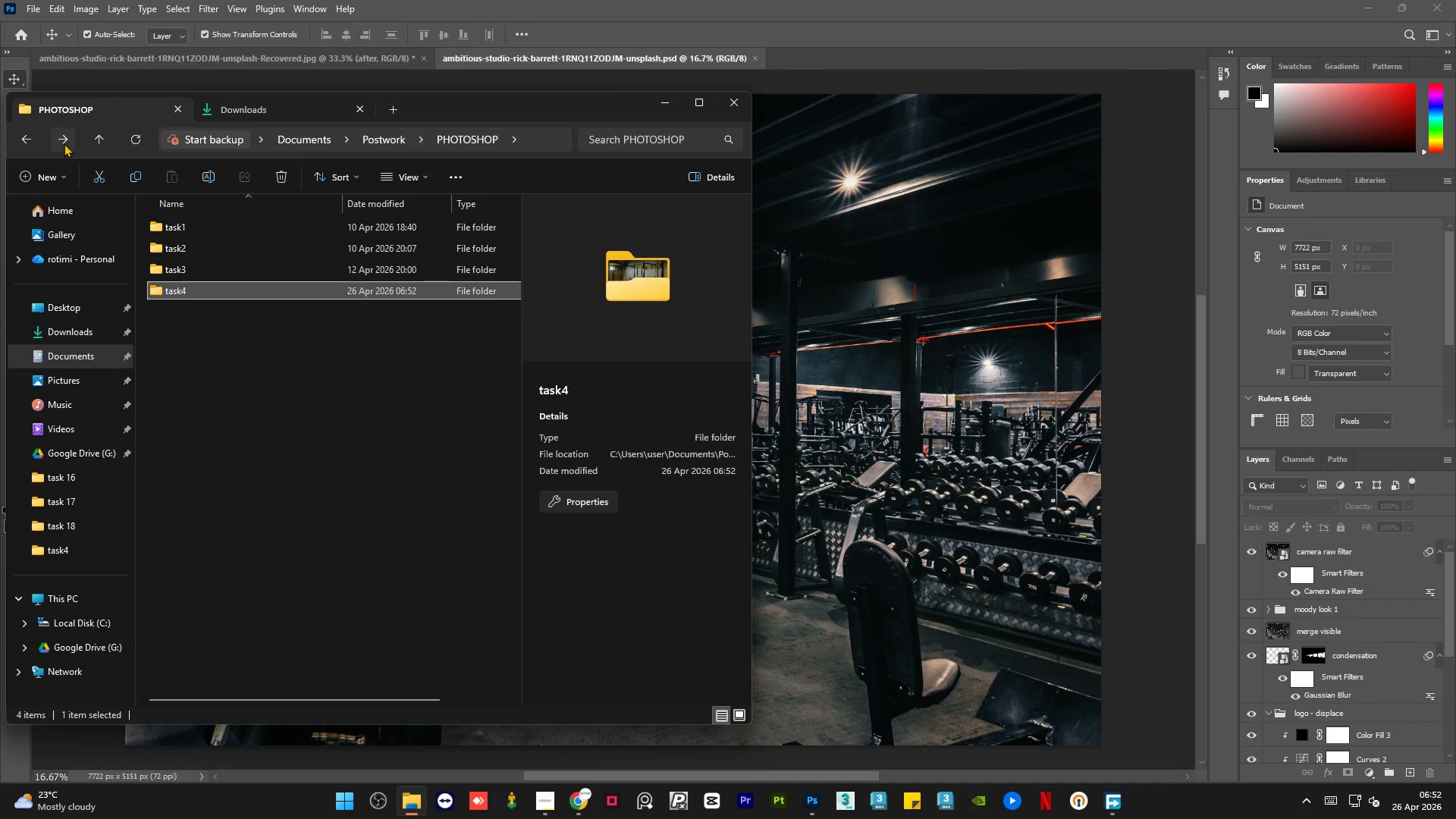 
left_click([64, 143])
 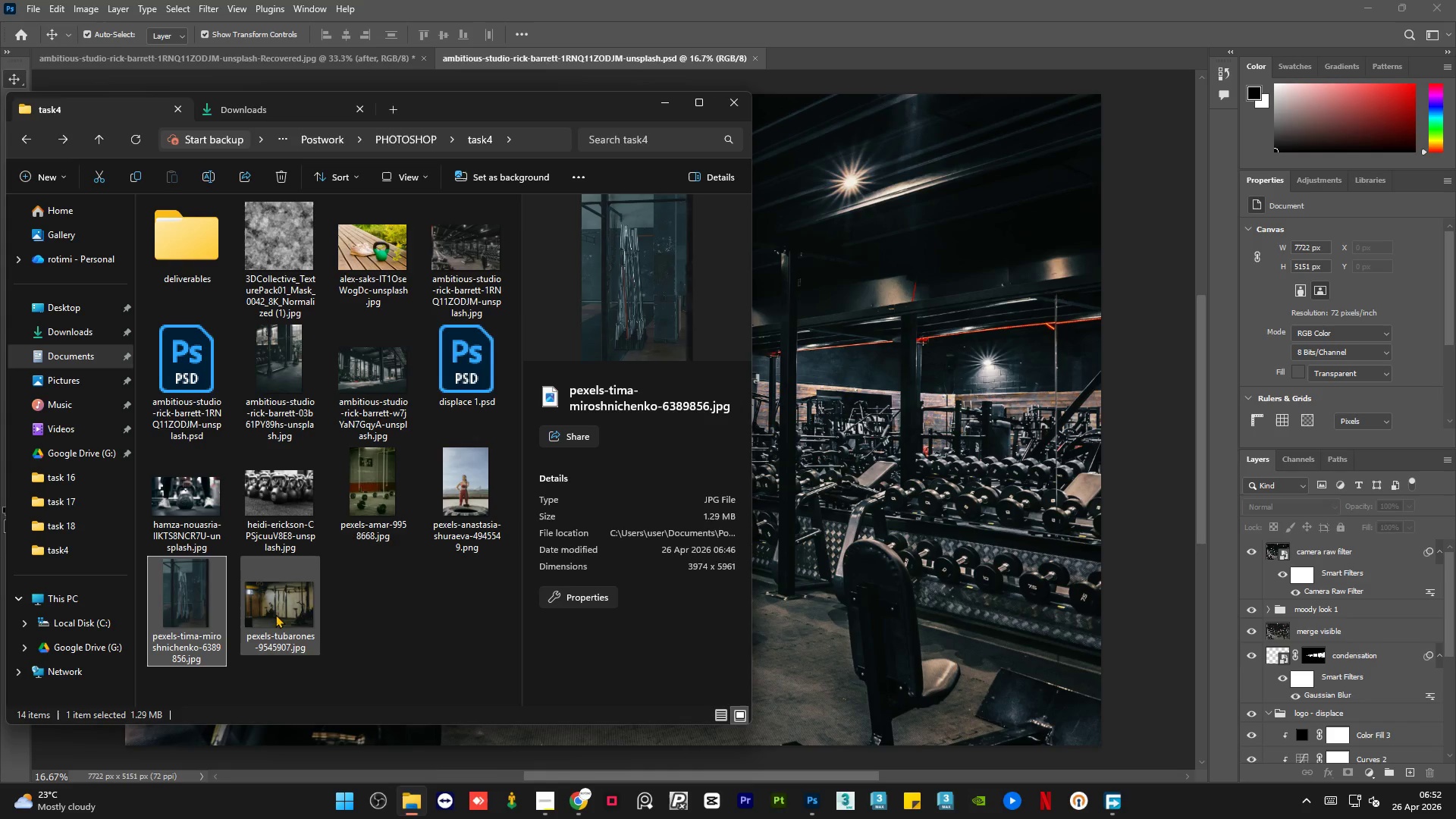 
left_click([478, 472])
 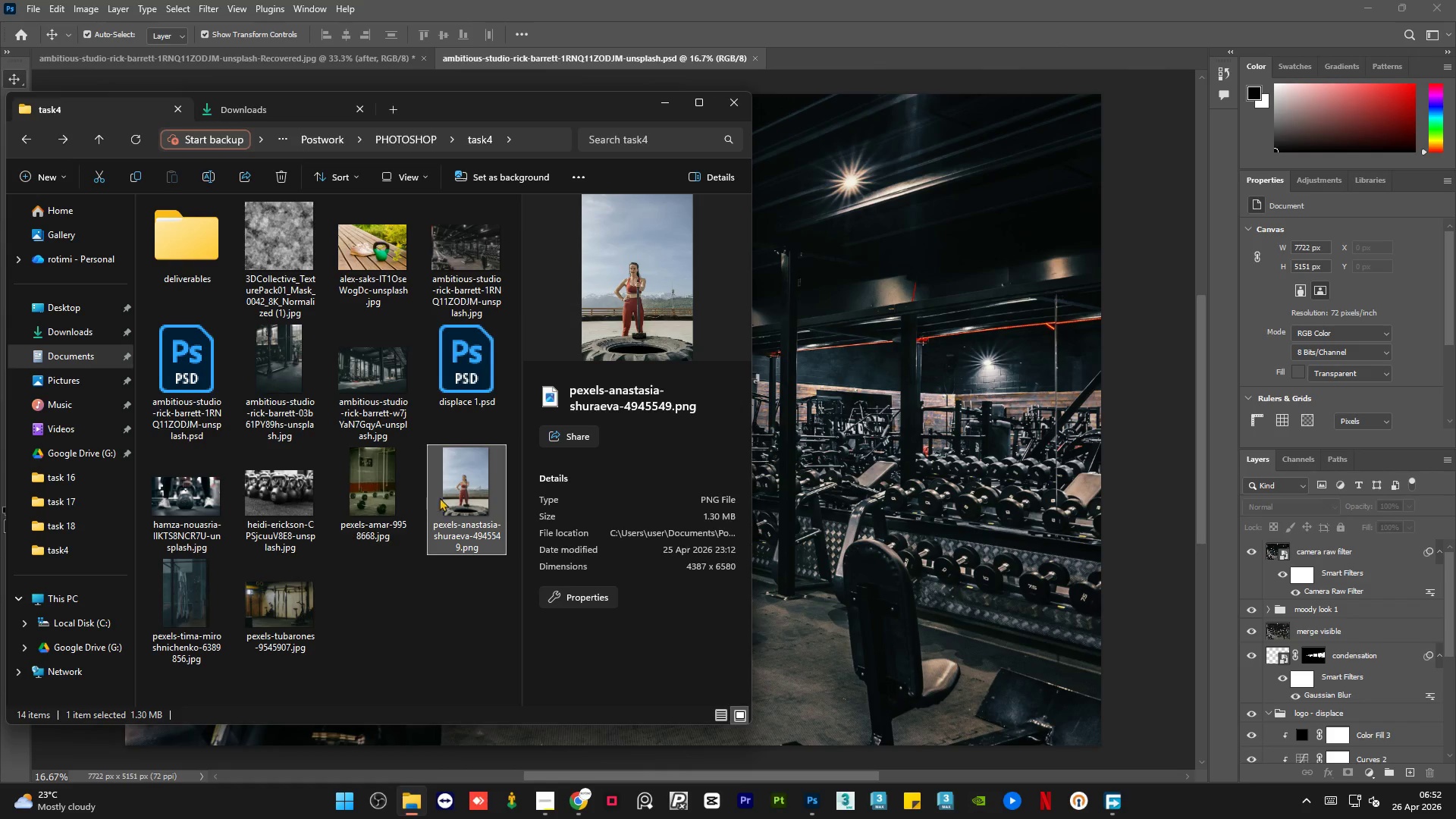 
left_click_drag(start_coordinate=[442, 494], to_coordinate=[837, 59])
 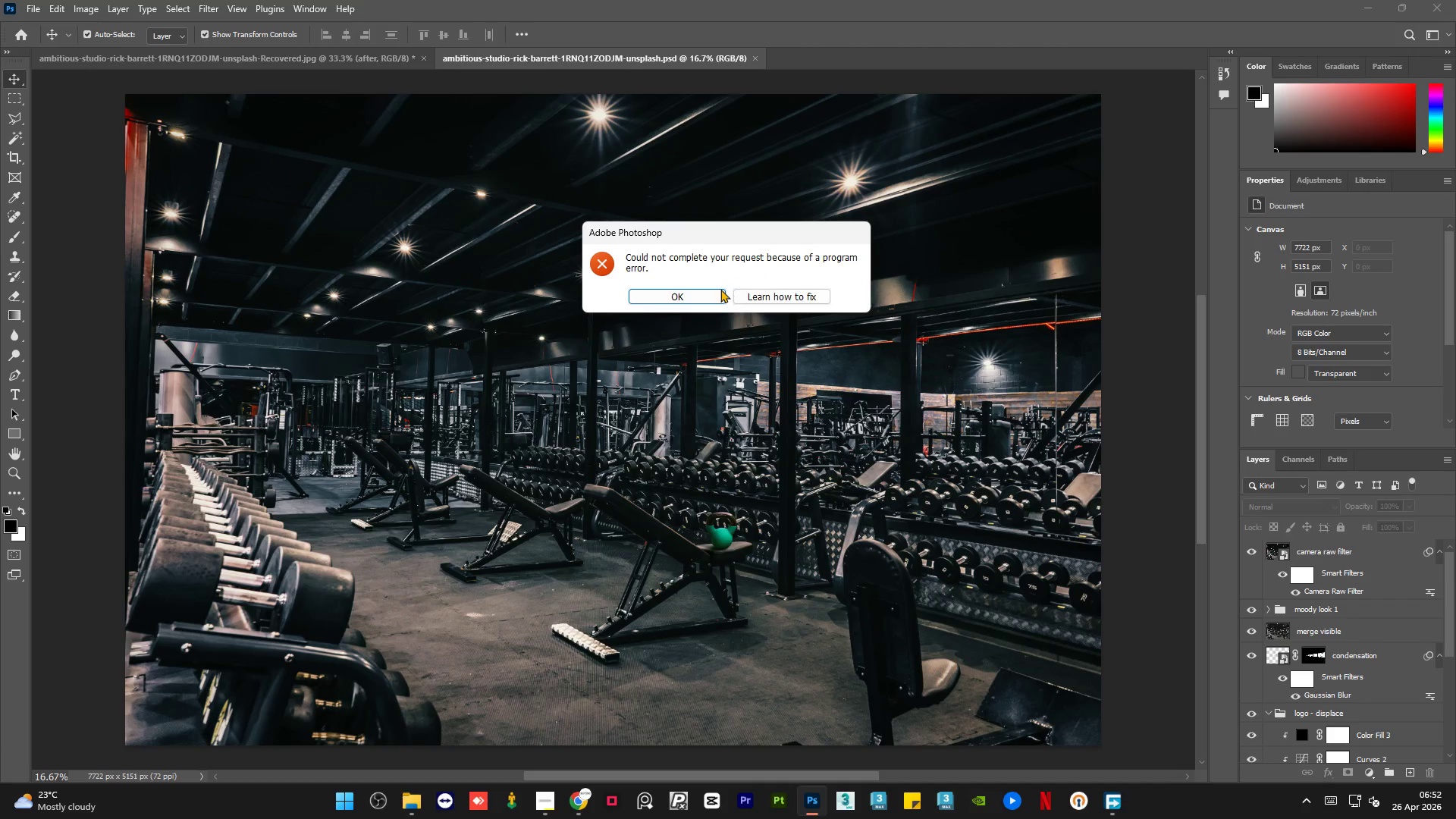 
left_click([684, 296])
 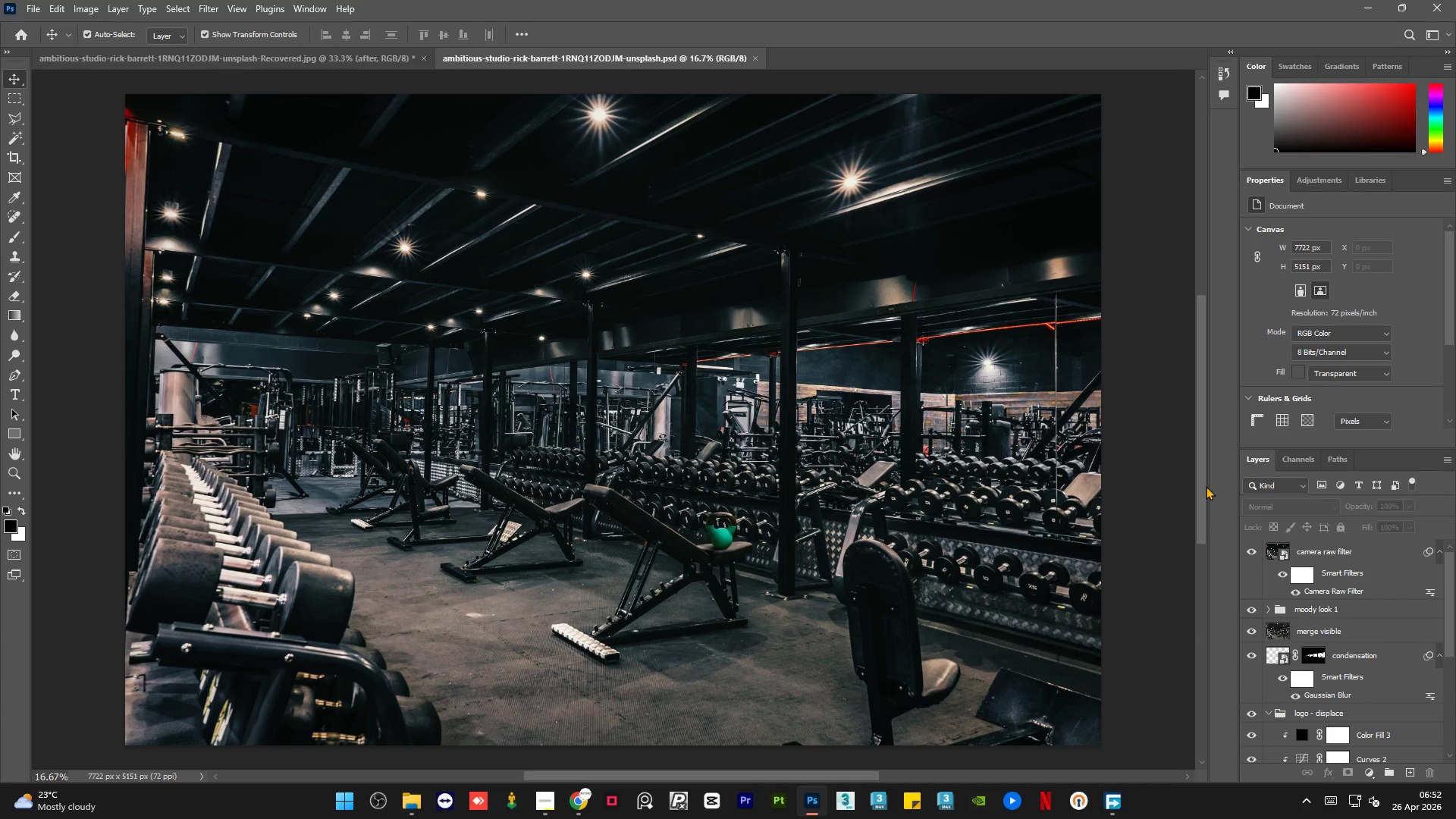 
wait(7.81)
 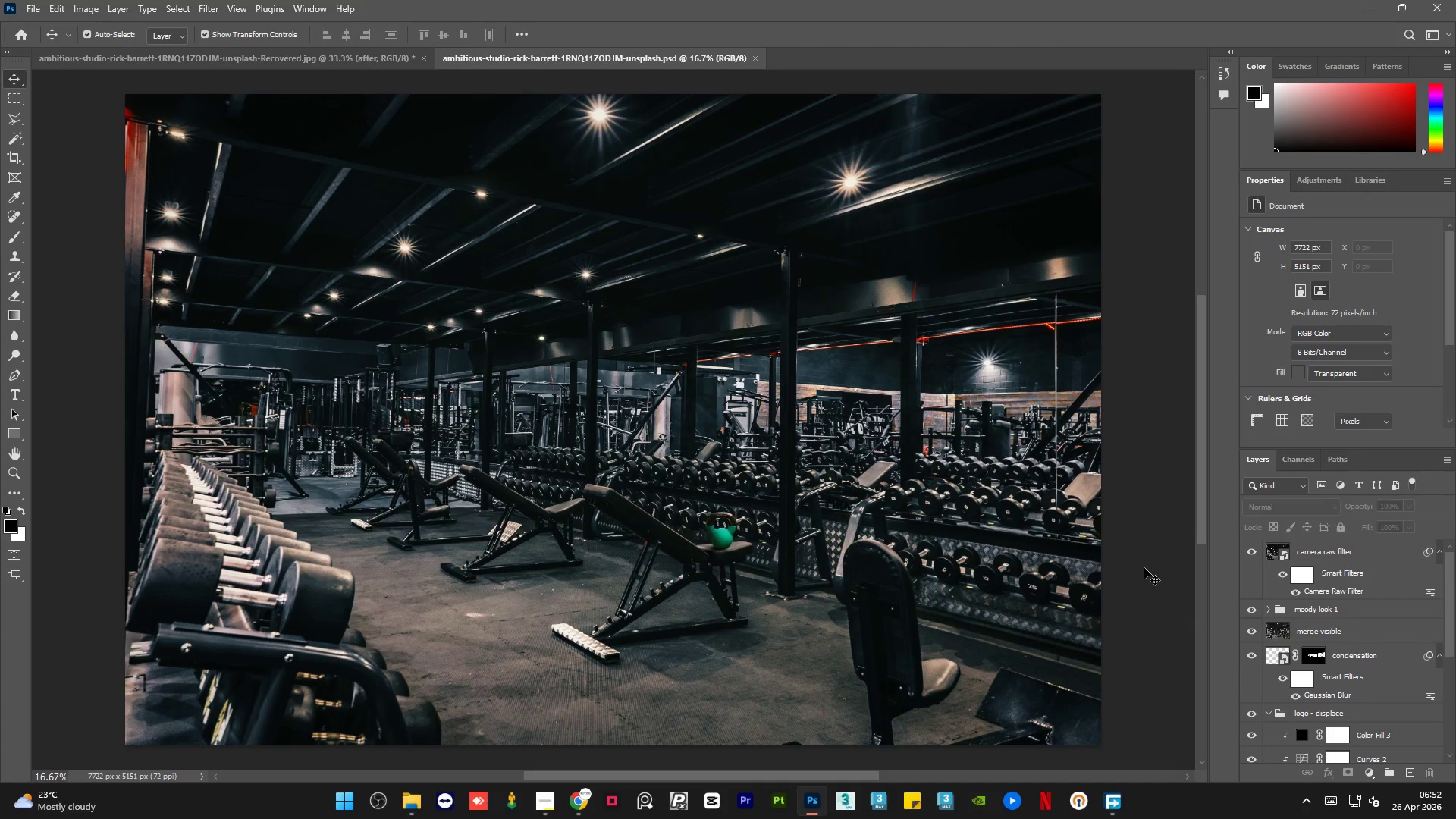 
left_click([1150, 670])
 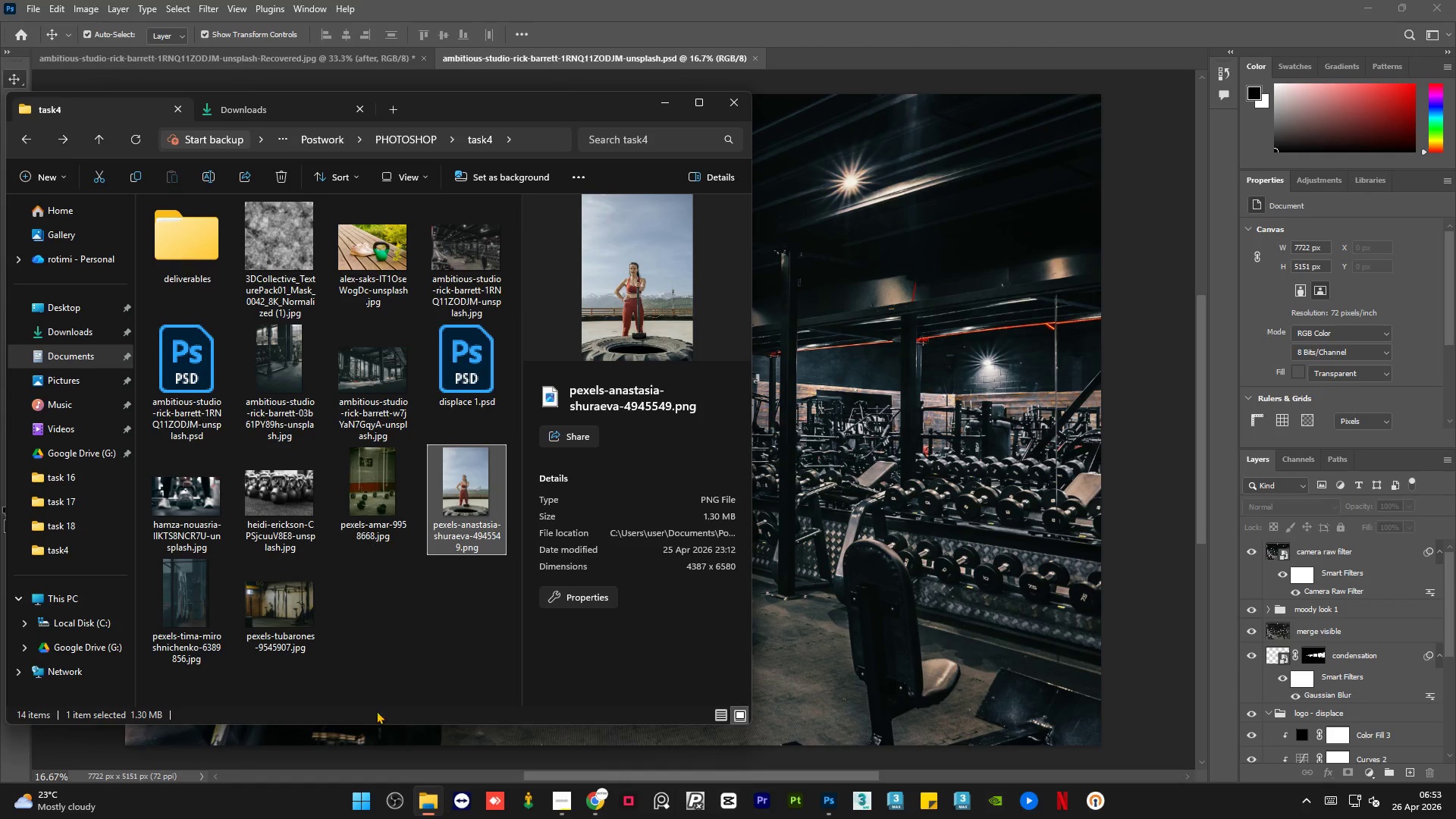 
left_click([286, 611])
 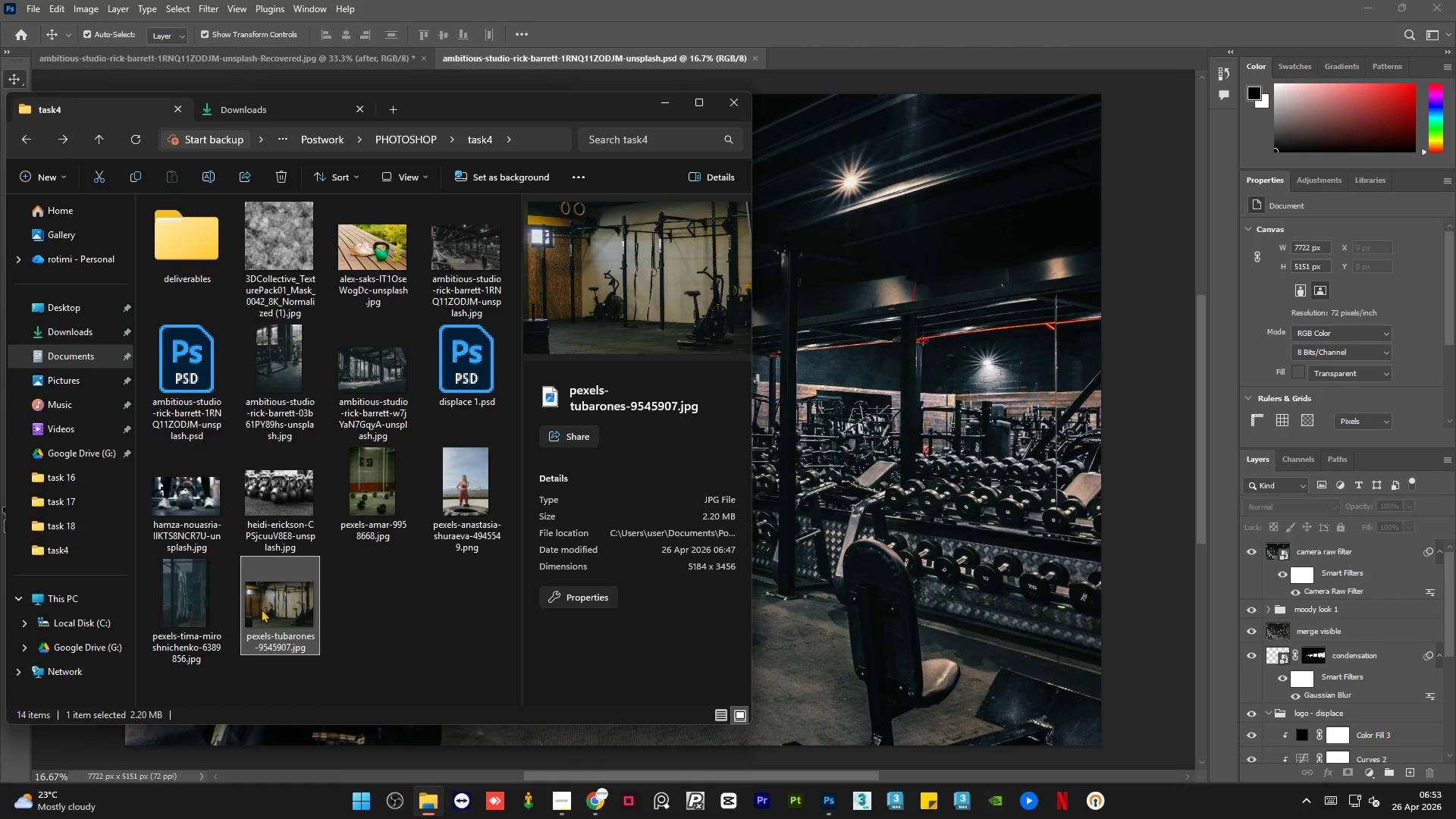 
left_click_drag(start_coordinate=[261, 609], to_coordinate=[861, 49])
 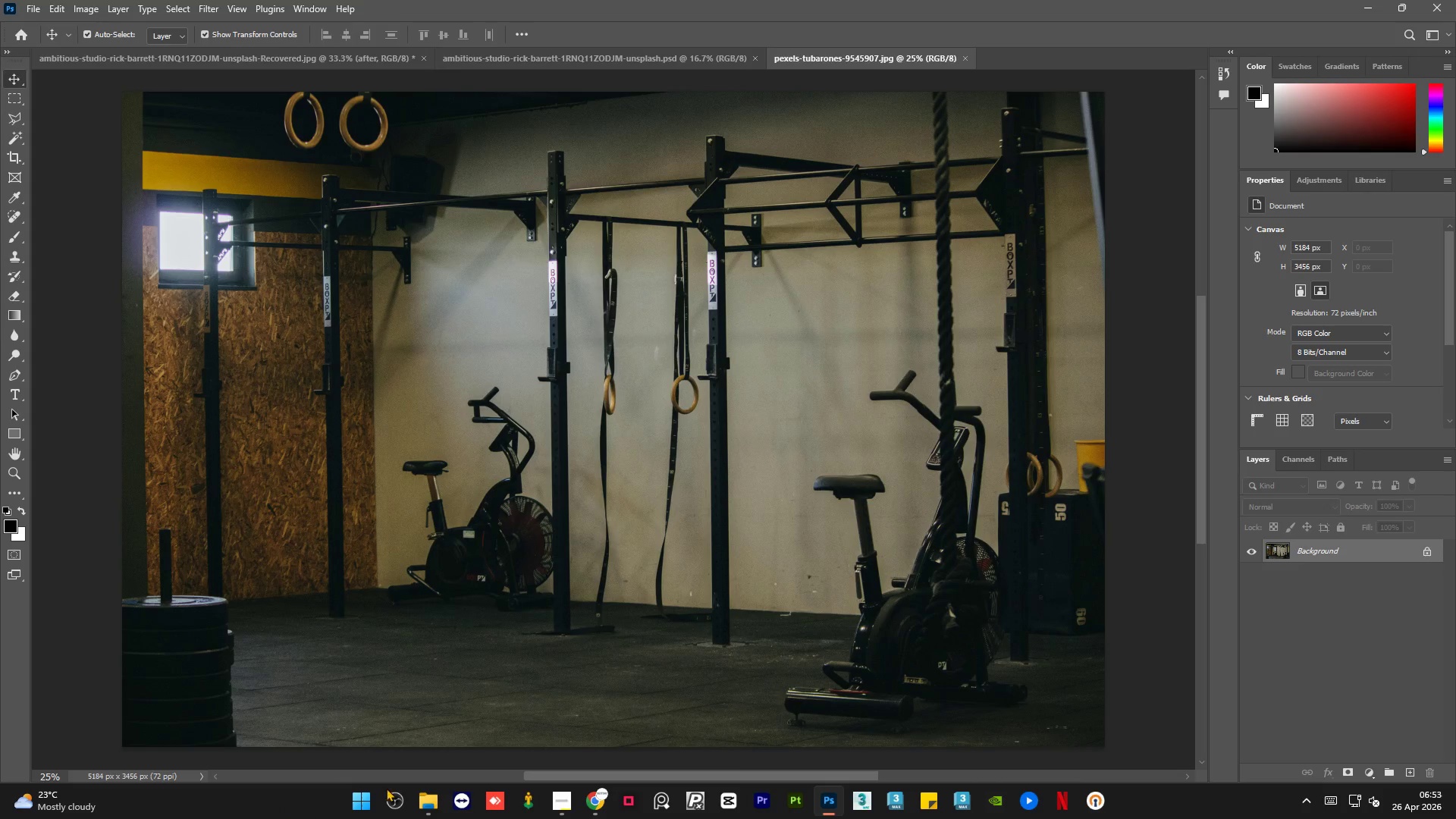 
left_click([419, 801])
 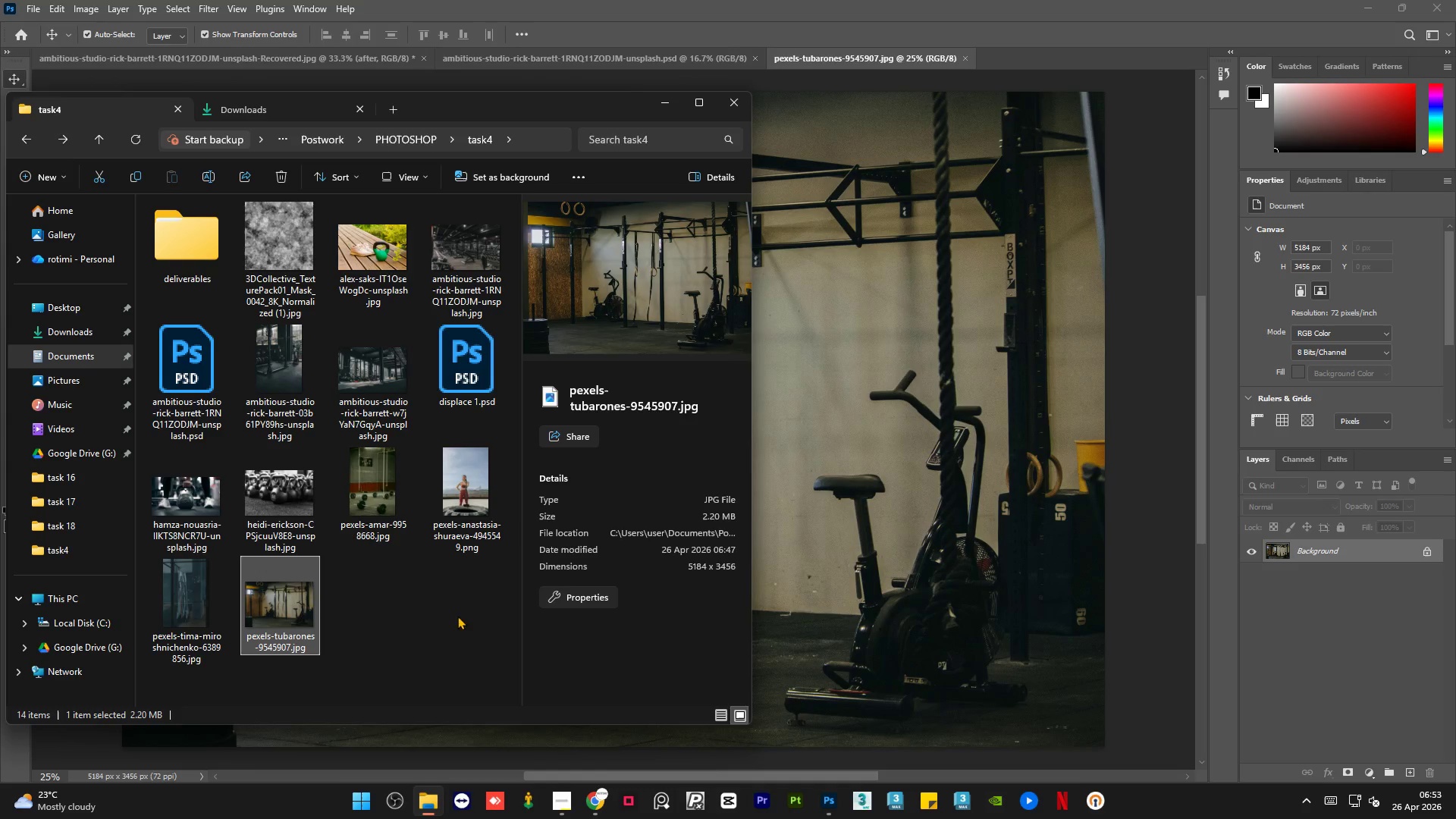 
left_click([404, 584])
 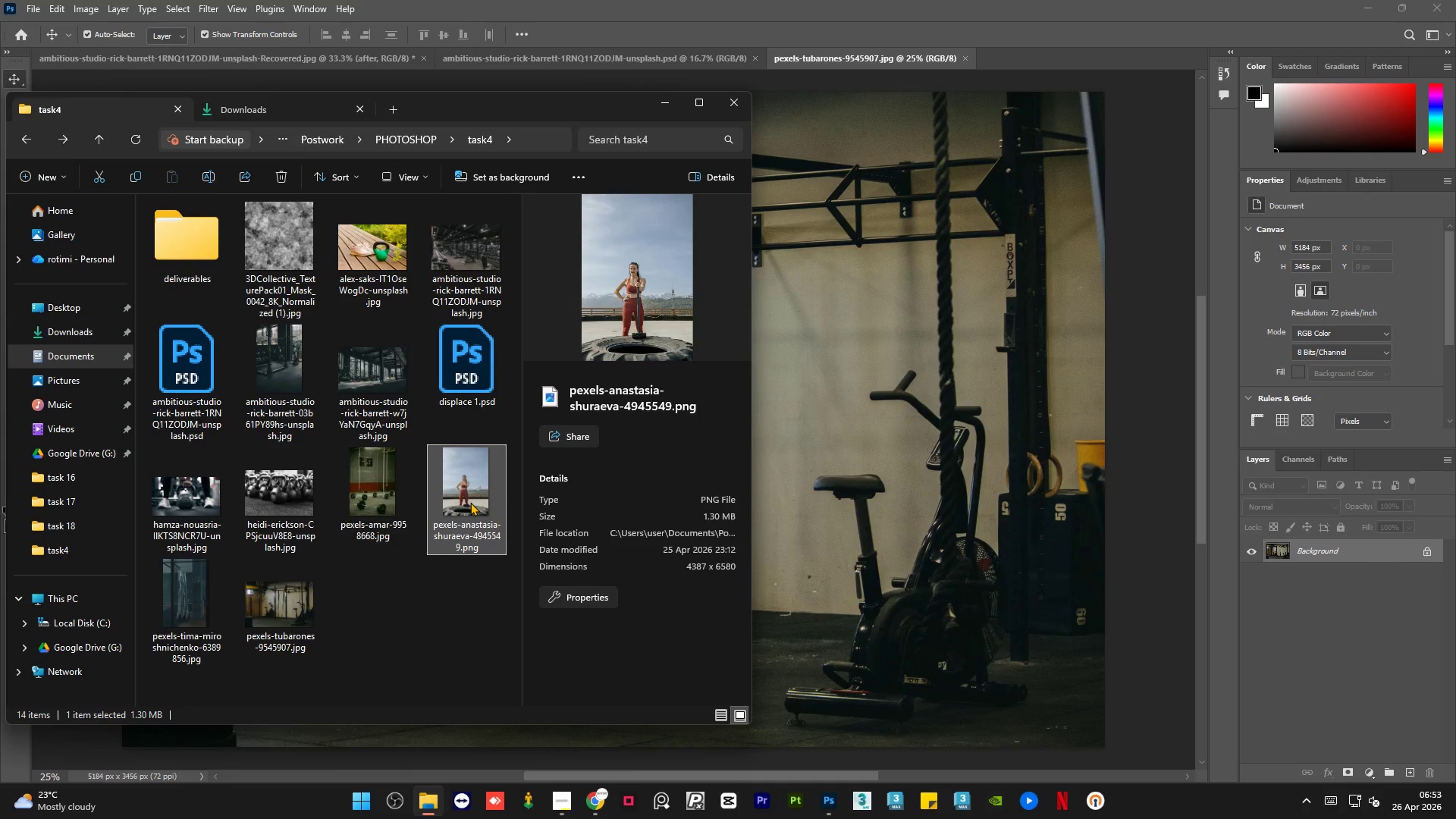 
double_click([470, 502])
 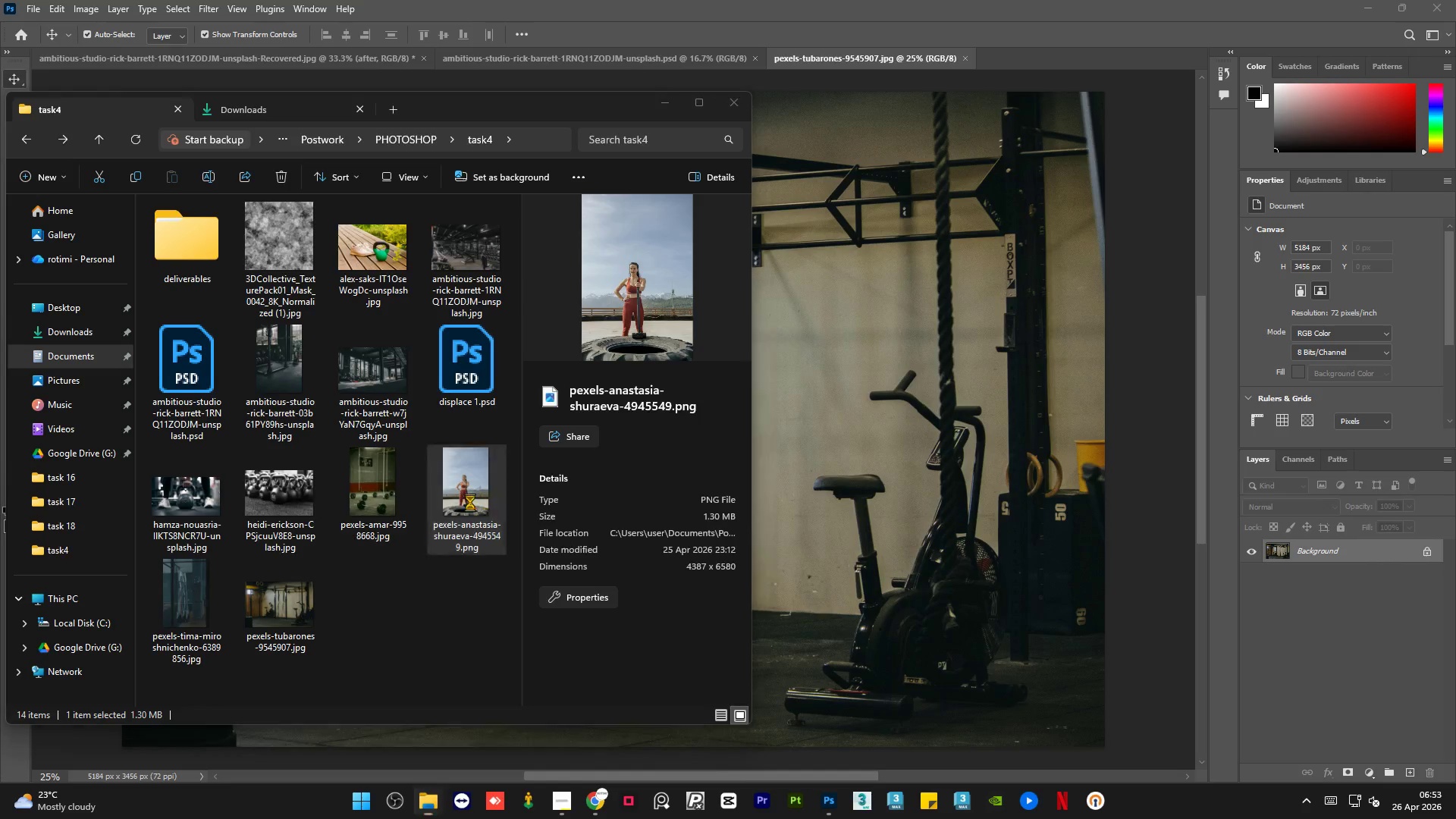 
triple_click([470, 502])
 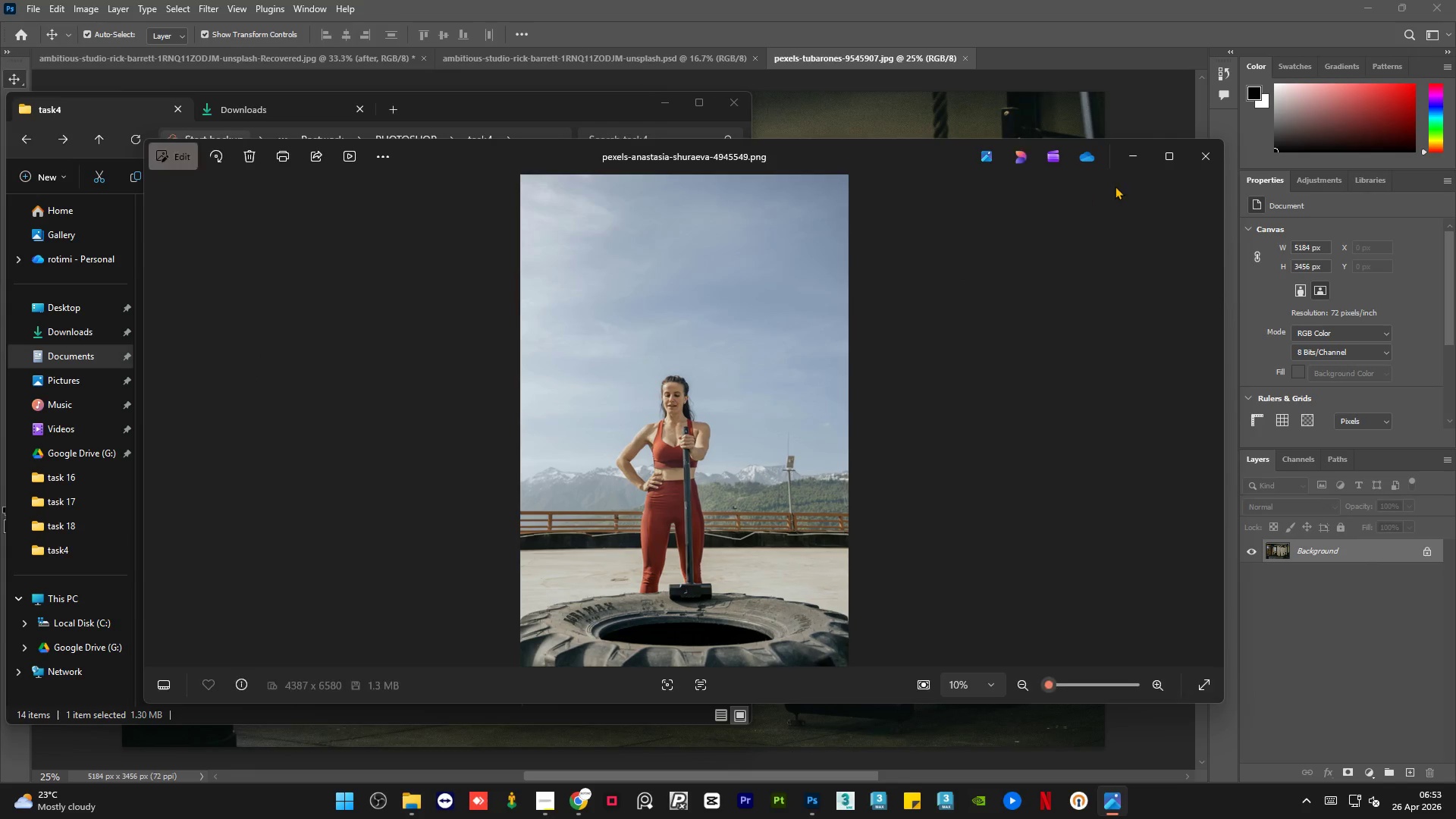 
left_click([1171, 153])
 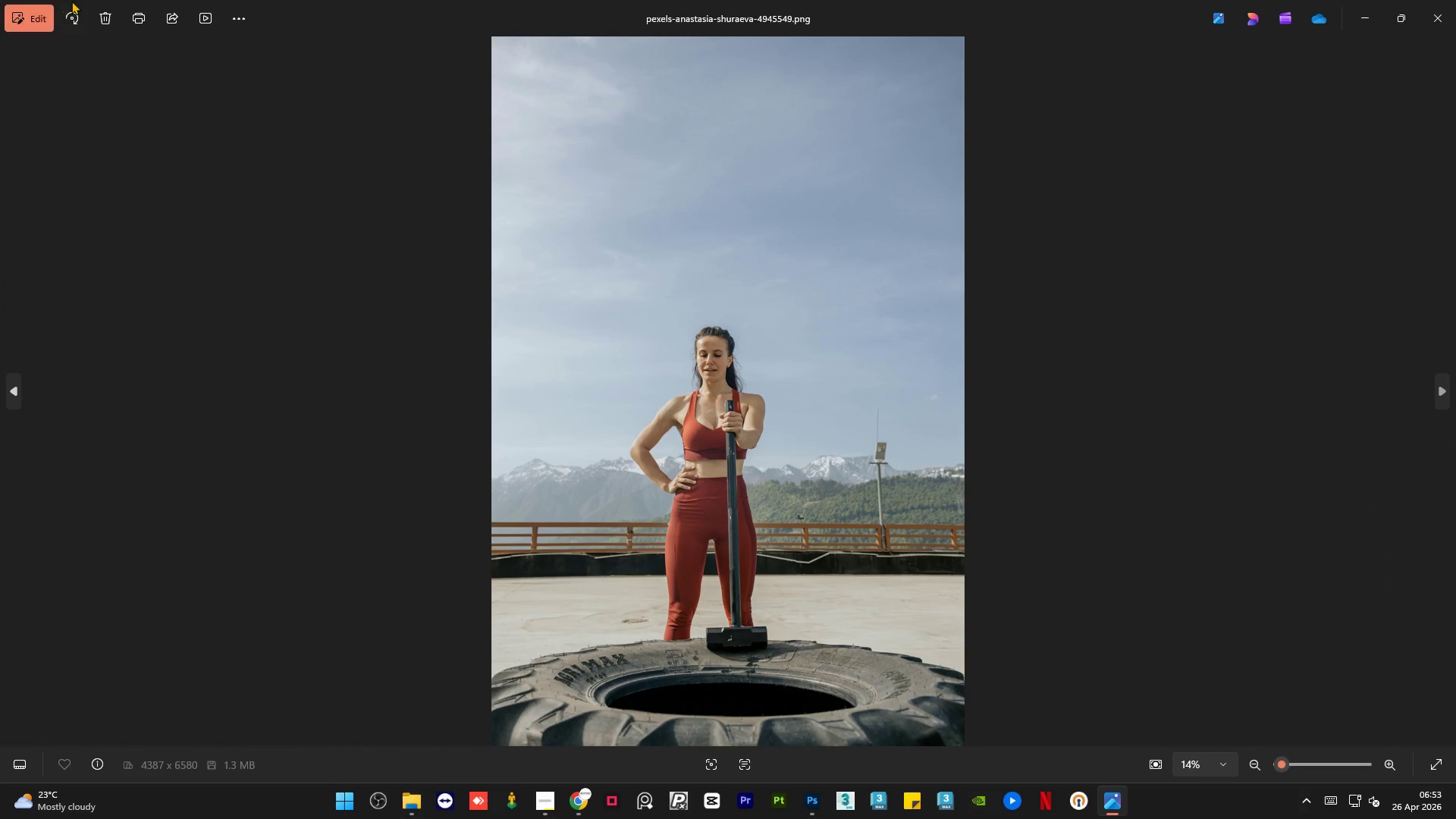 
left_click([31, 11])
 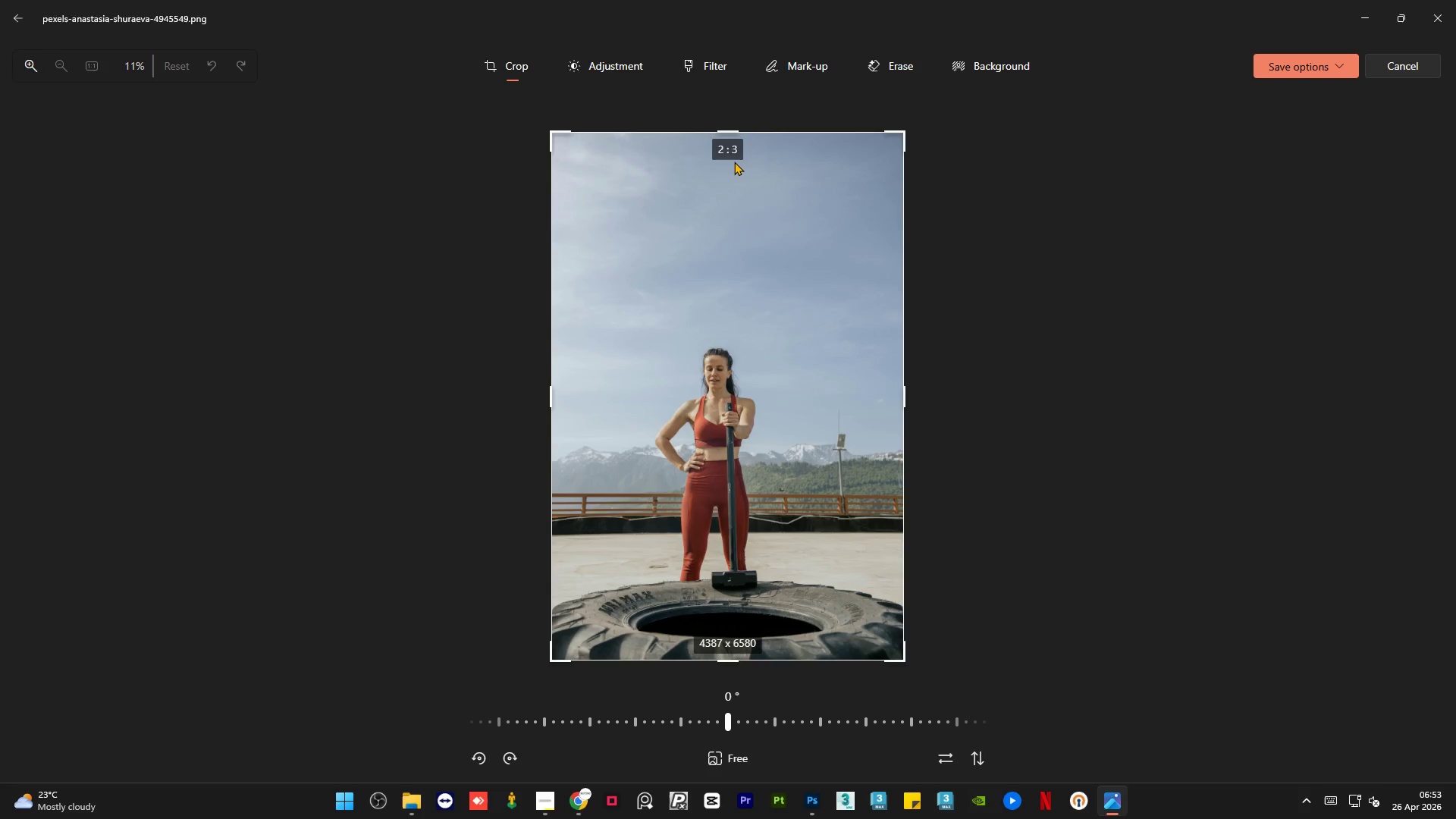 
left_click_drag(start_coordinate=[721, 134], to_coordinate=[714, 340])
 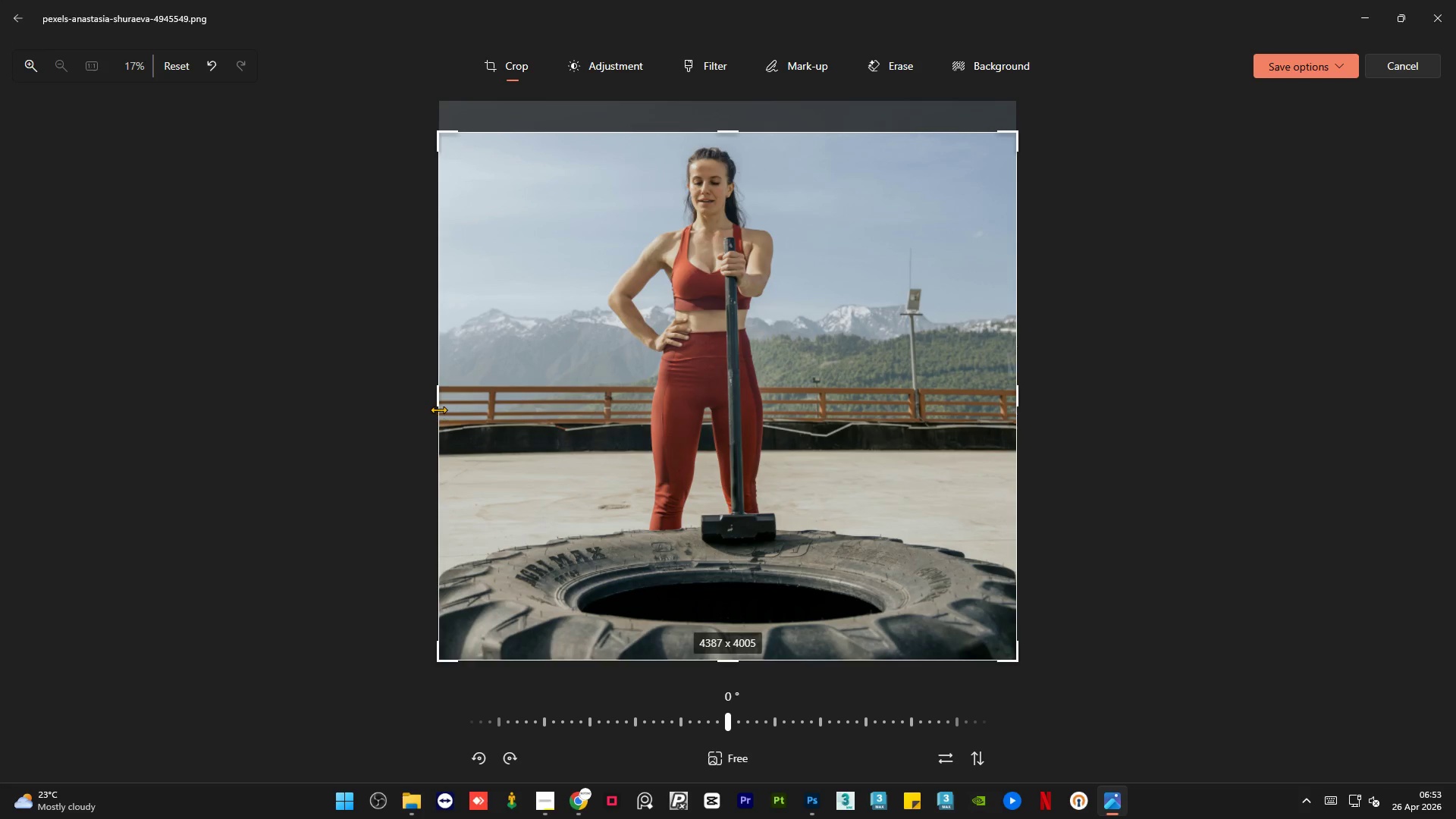 
left_click_drag(start_coordinate=[438, 409], to_coordinate=[612, 413])
 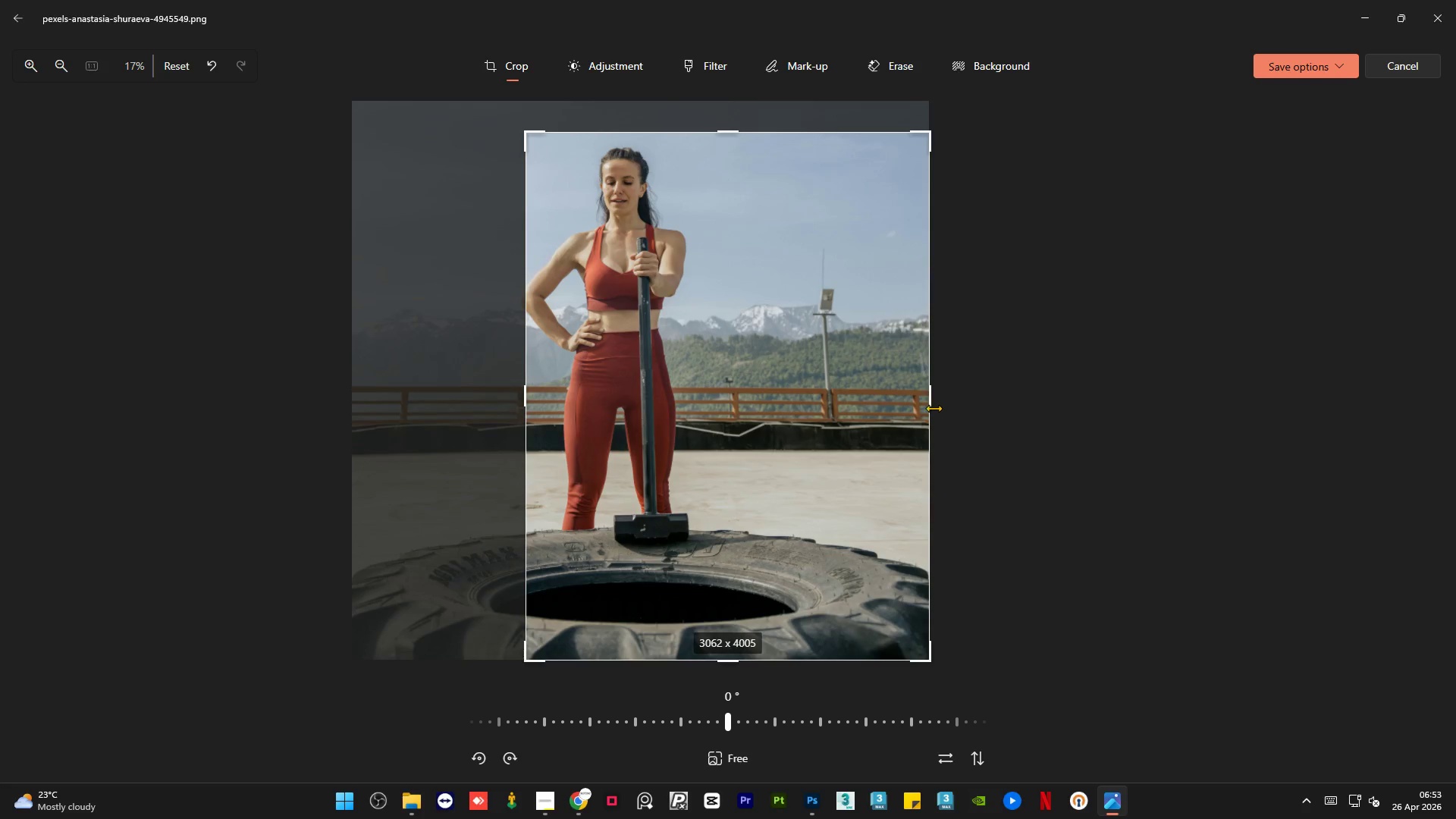 
left_click_drag(start_coordinate=[934, 407], to_coordinate=[762, 404])
 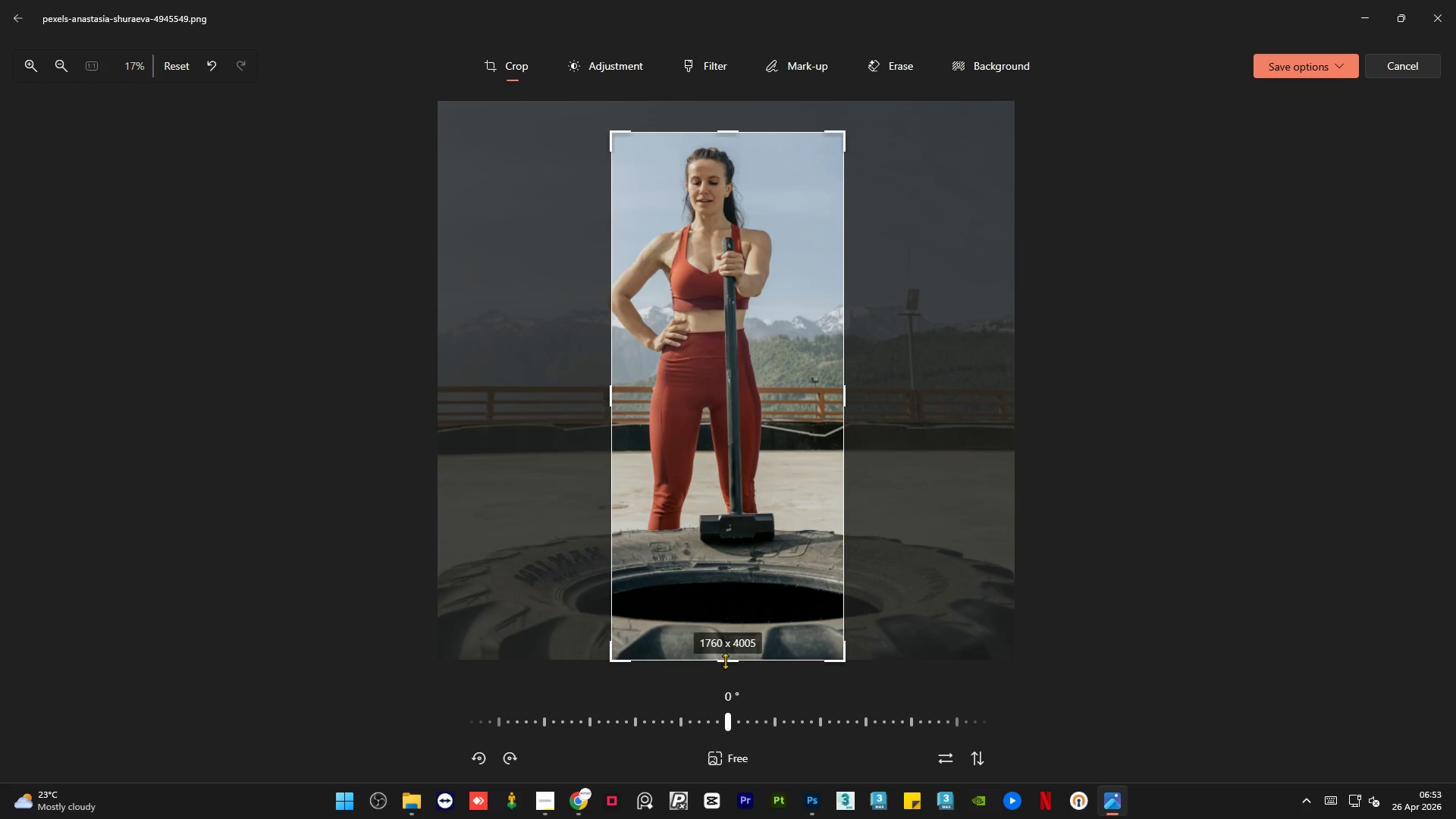 
left_click_drag(start_coordinate=[726, 663], to_coordinate=[721, 610])
 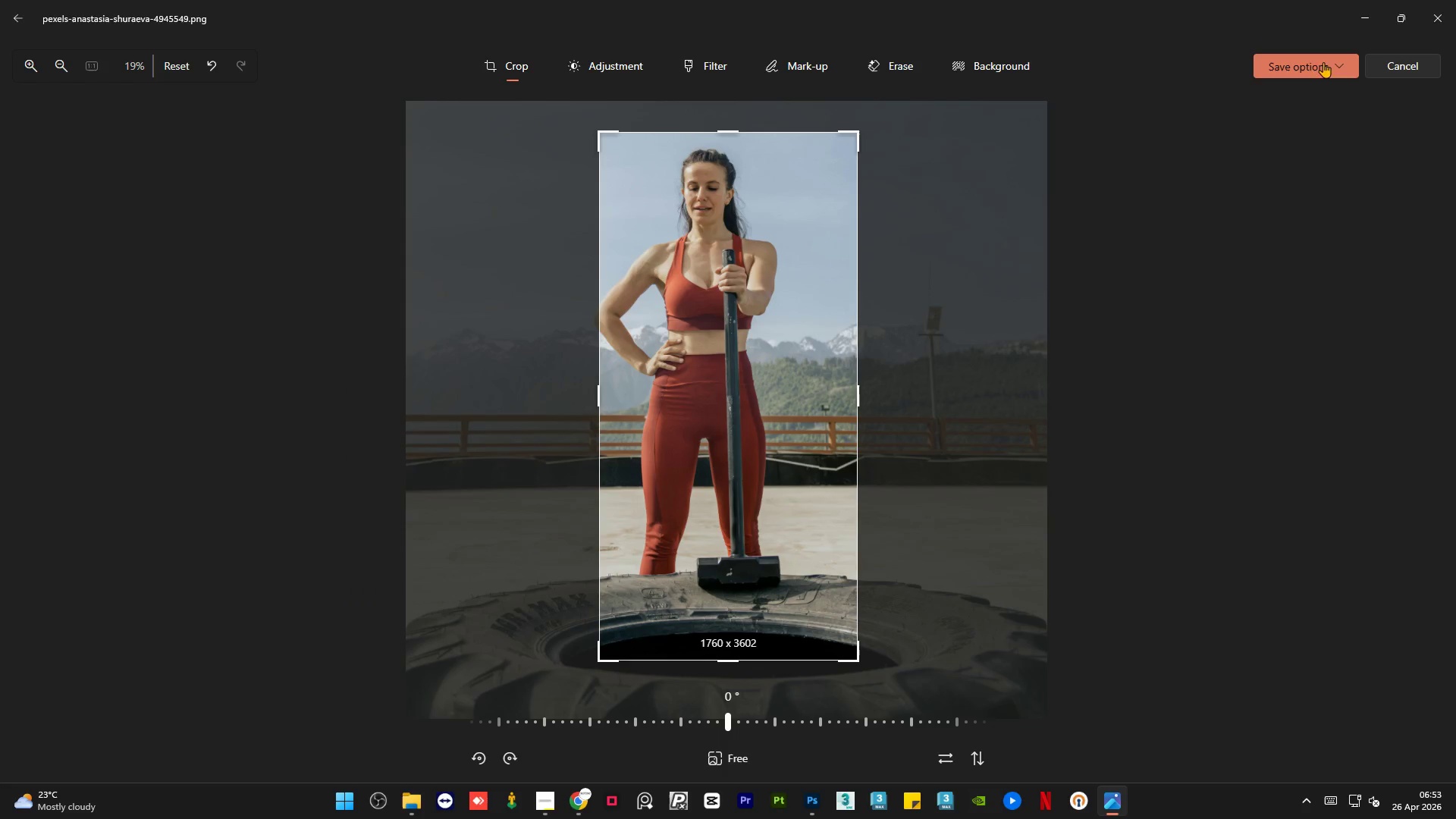 
left_click([1336, 65])
 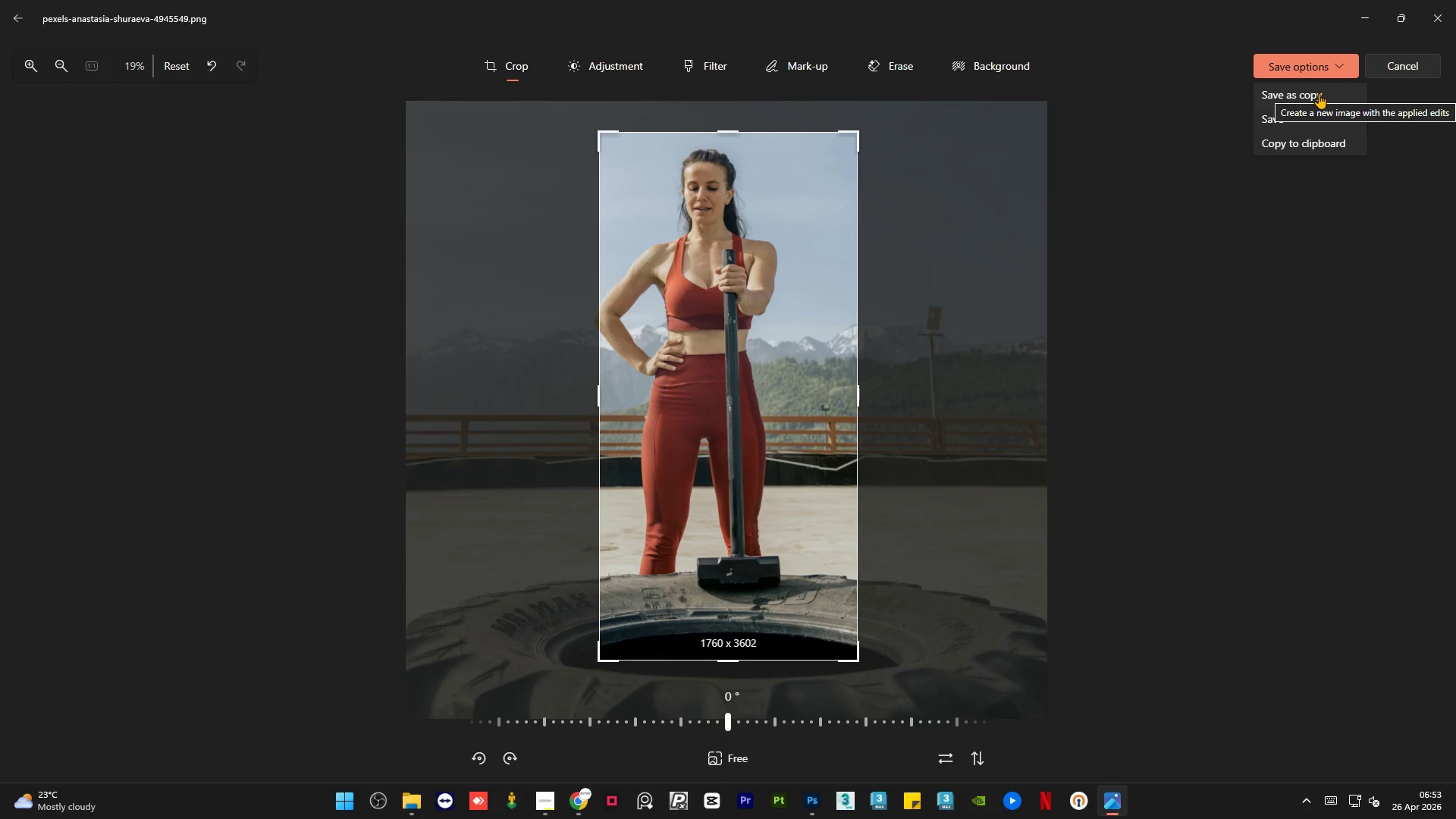 
left_click([1317, 93])
 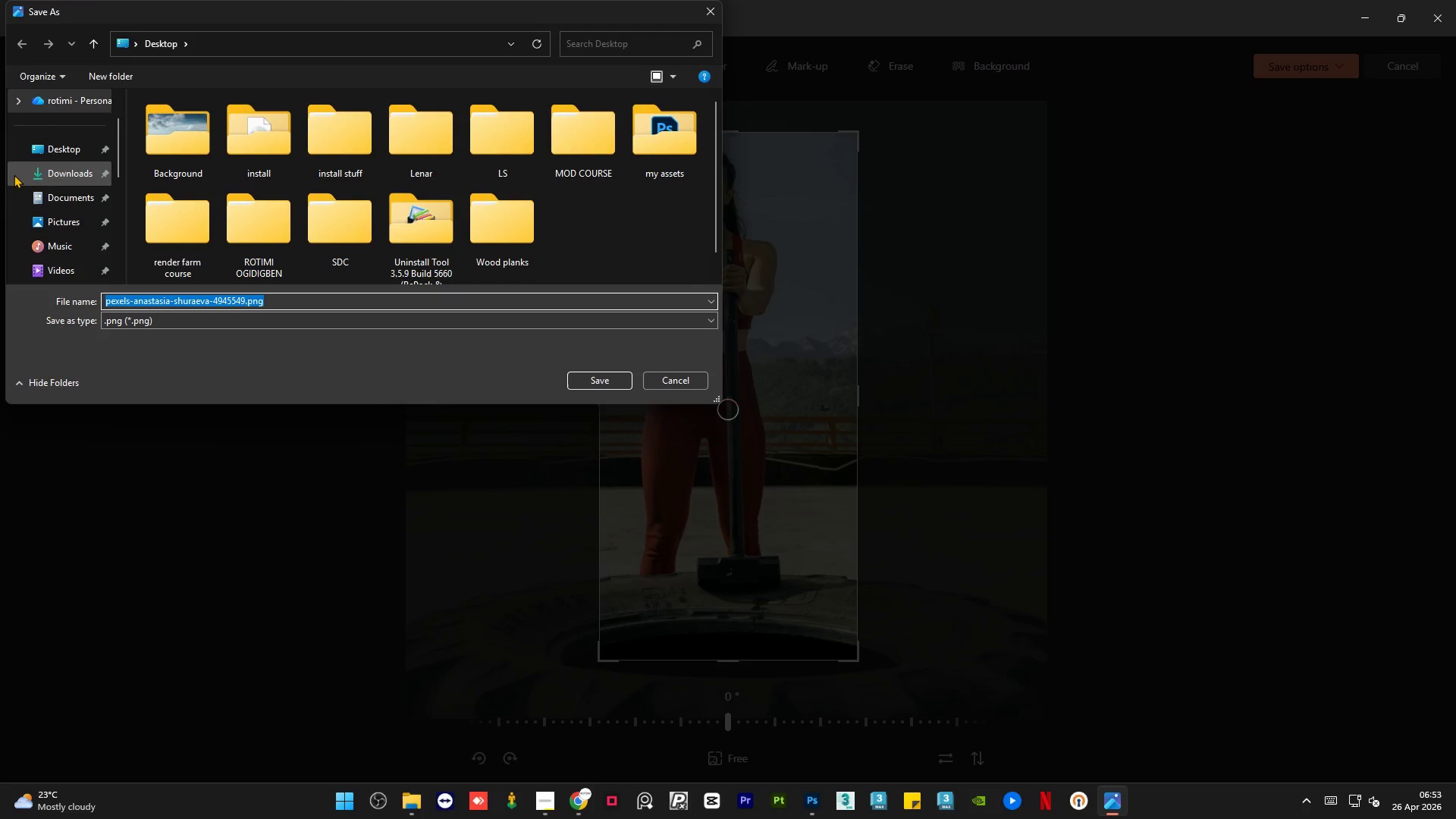 
left_click([65, 202])
 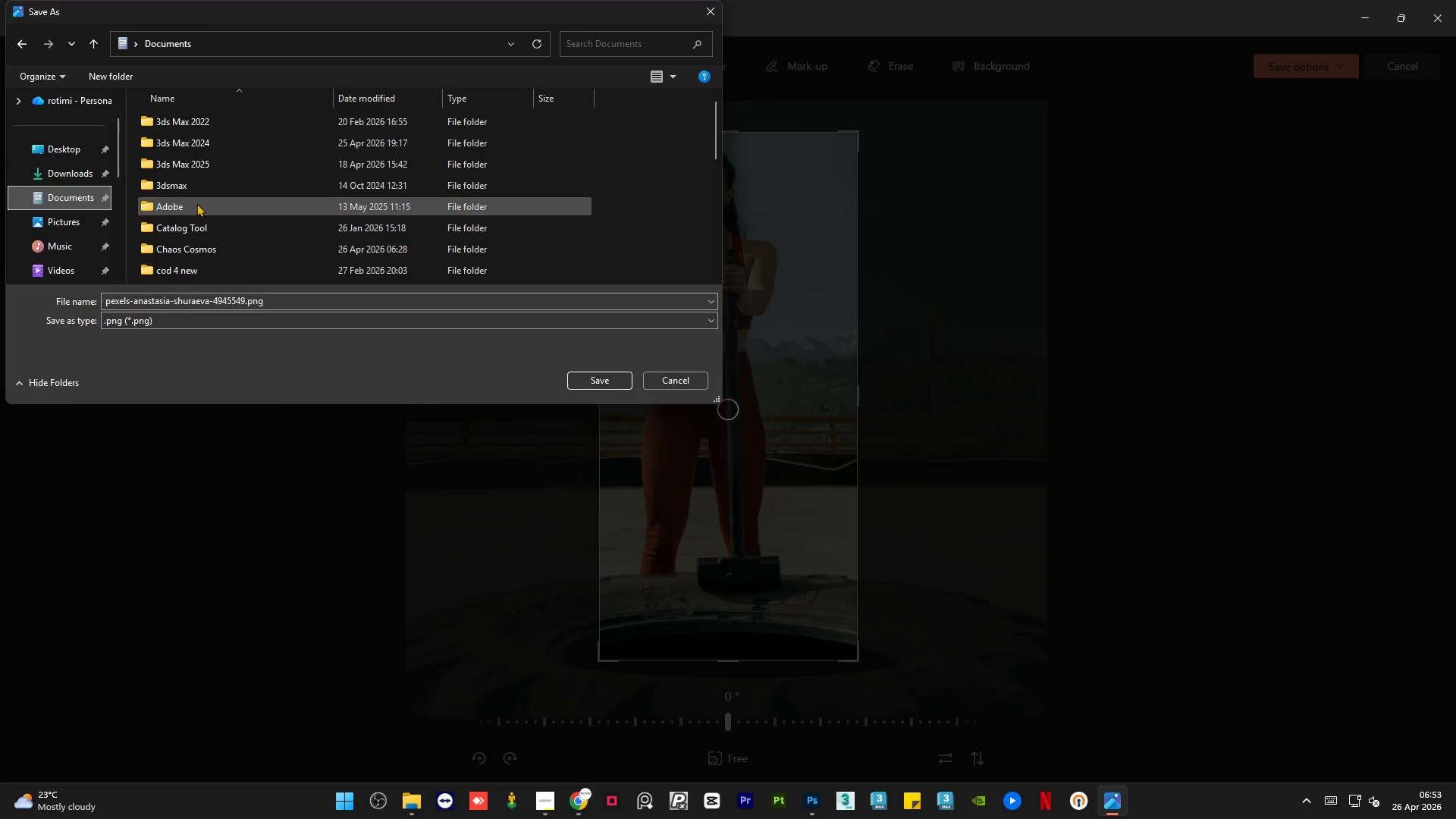 
scroll: coordinate [198, 202], scroll_direction: down, amount: 5.0
 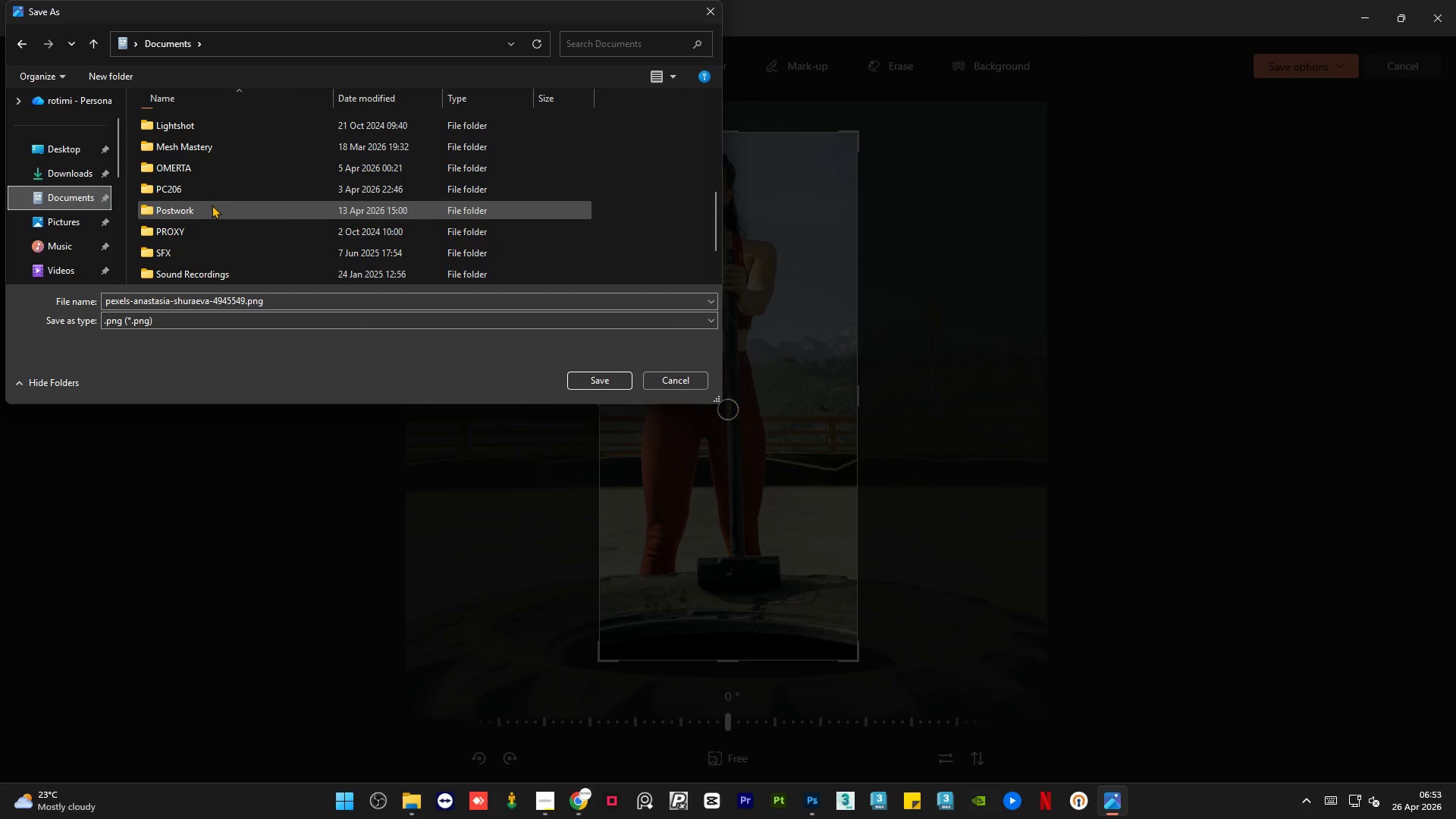 
double_click([212, 205])
 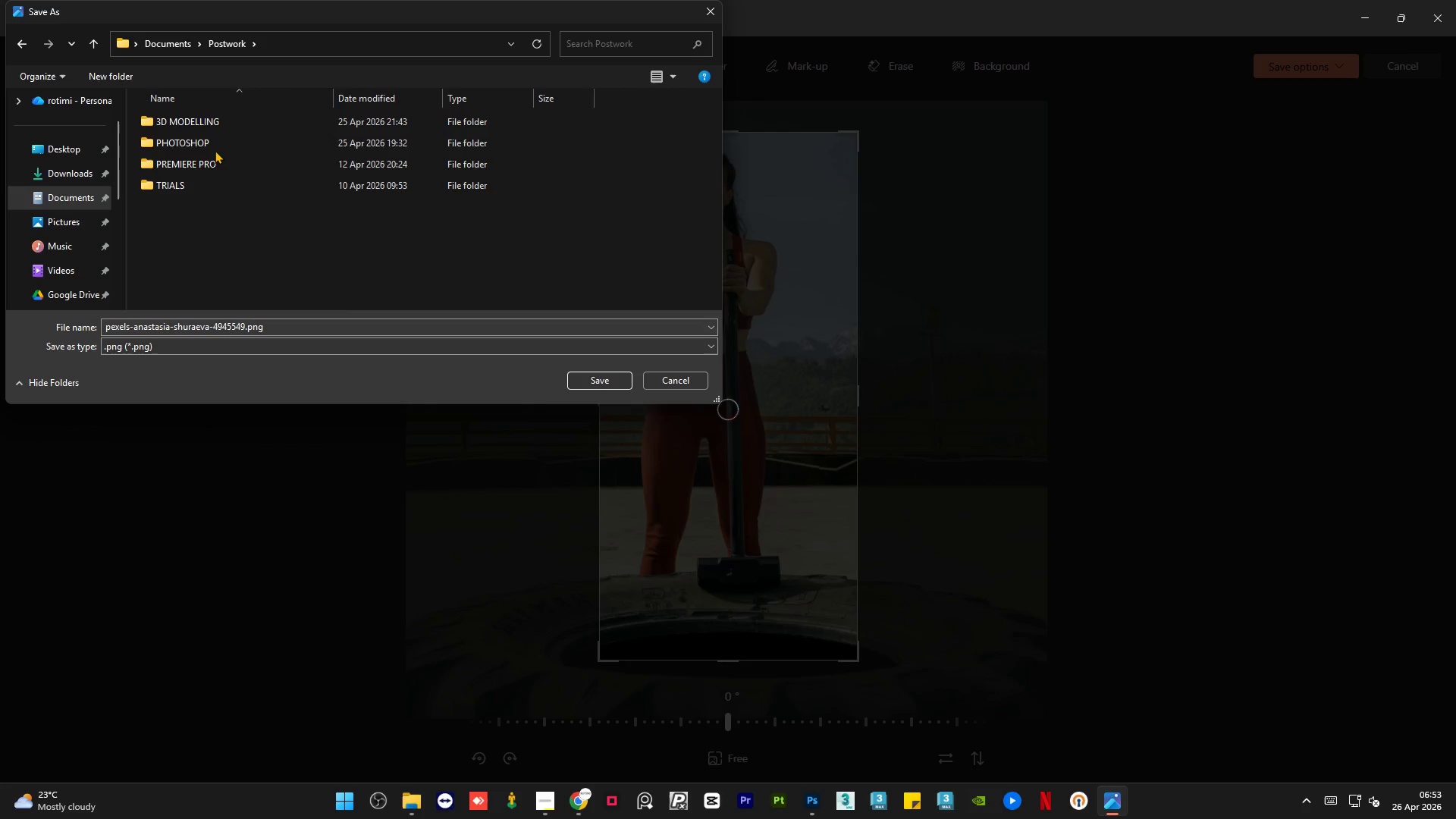 
double_click([217, 145])
 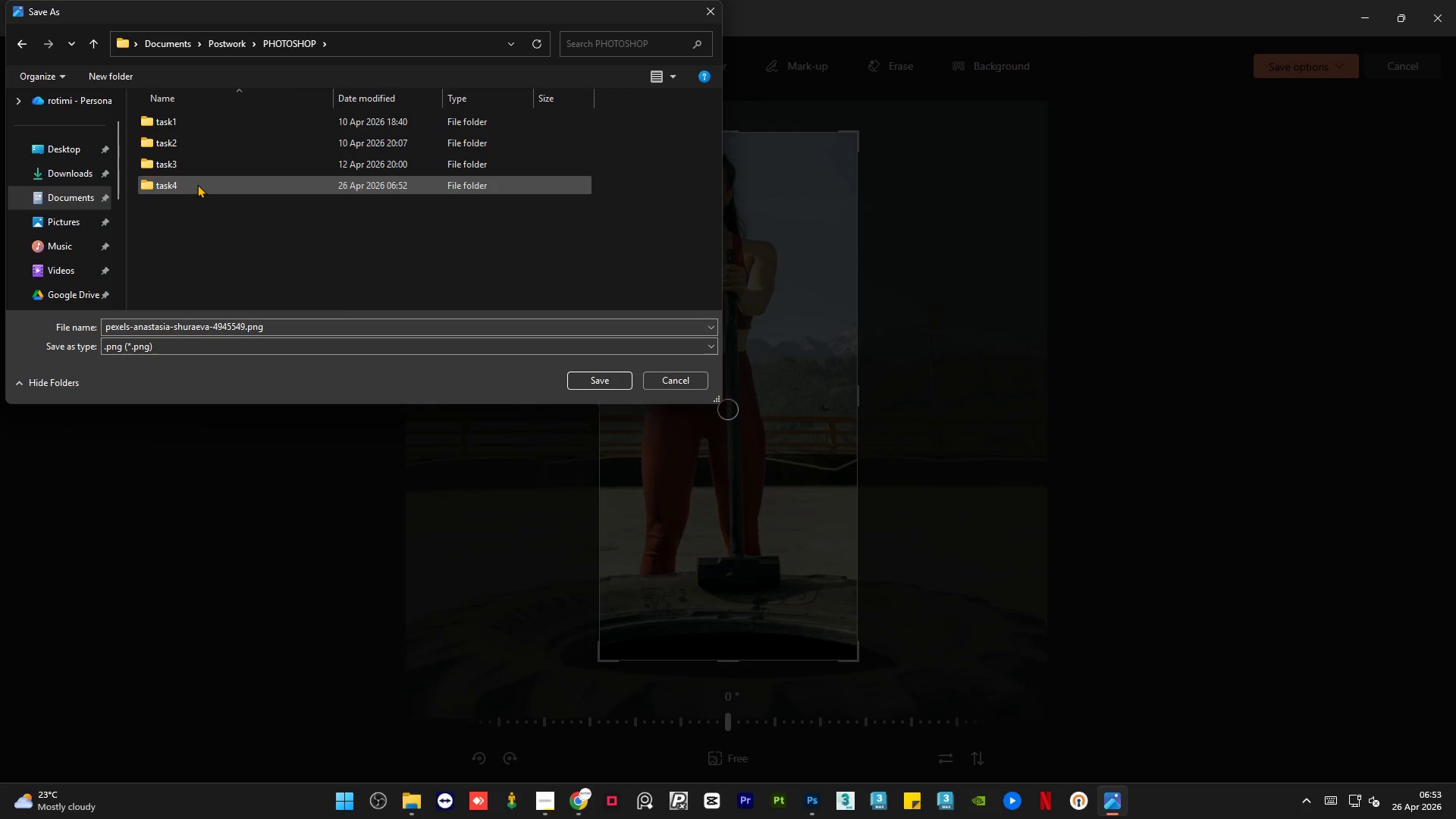 
double_click([197, 184])
 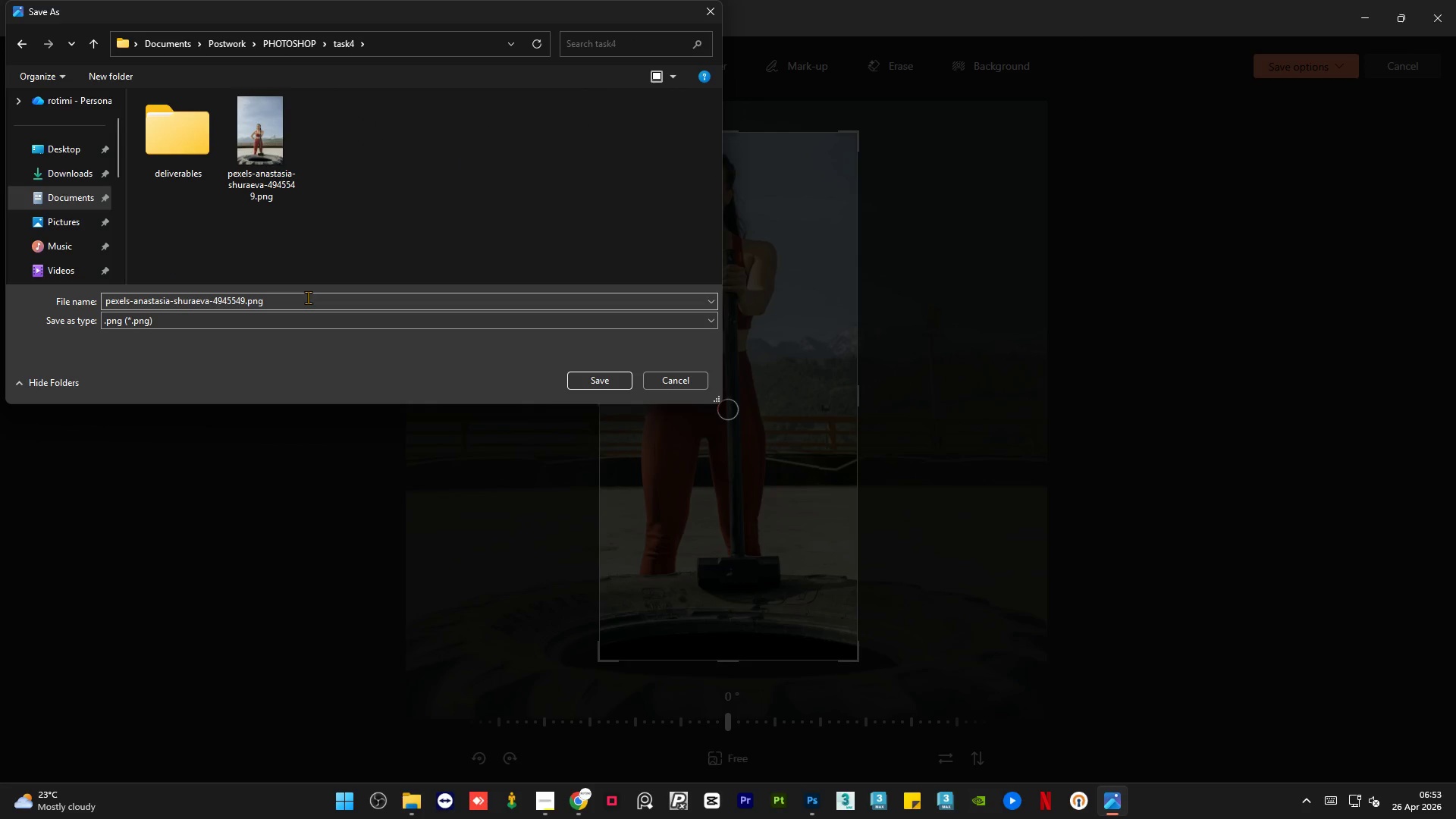 
left_click([308, 297])
 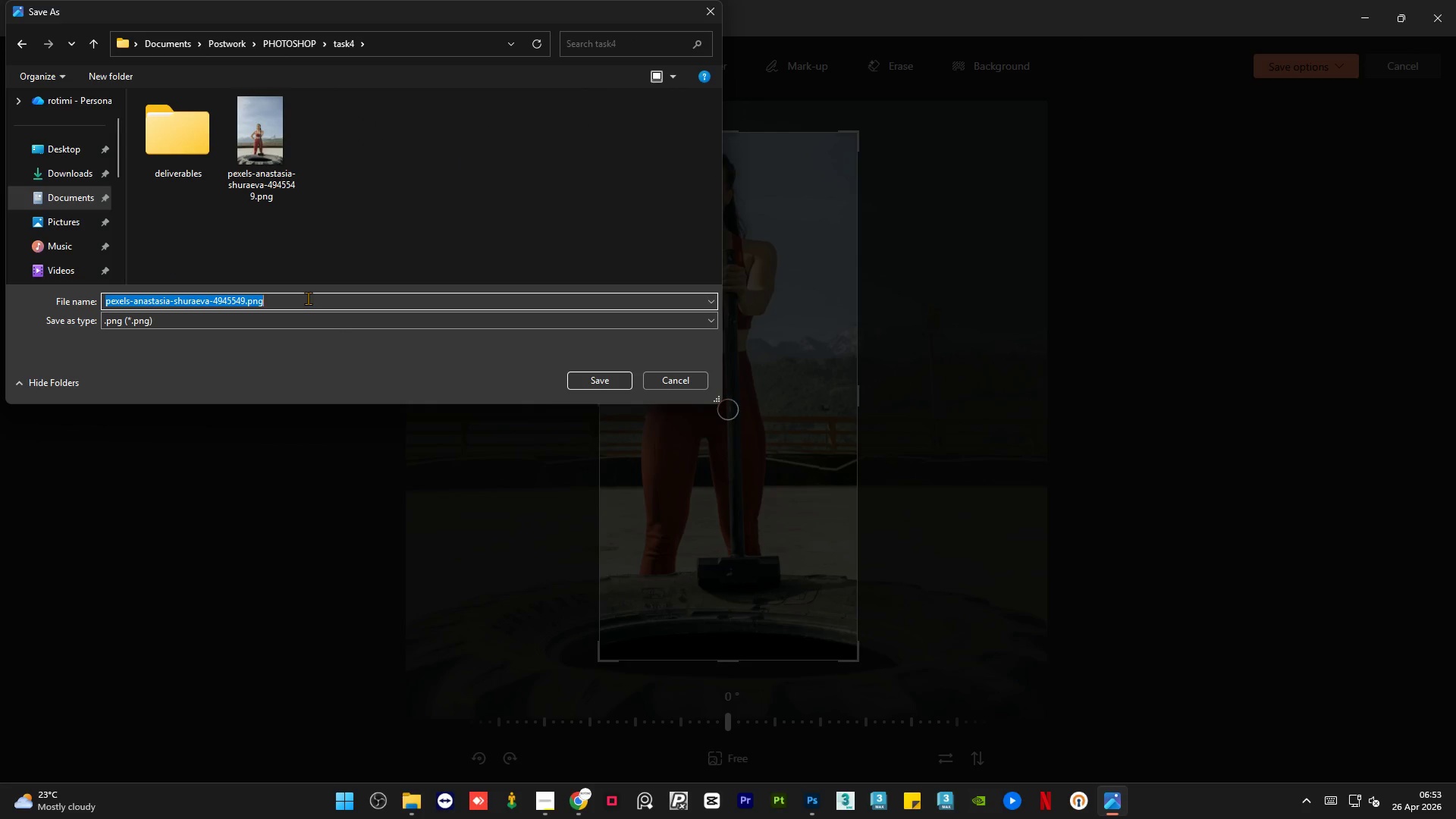 
type(nmnnnn)
 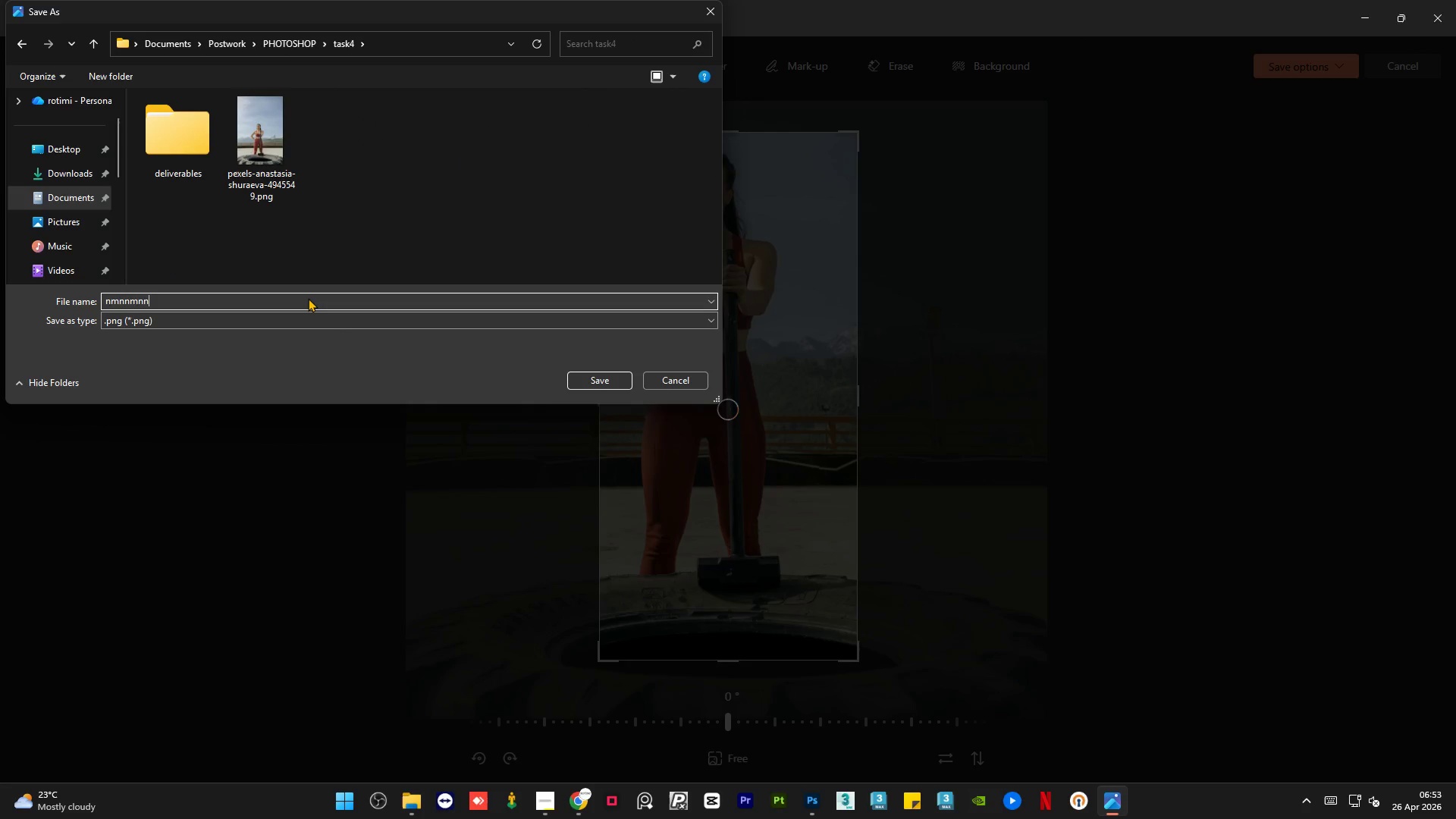 
hold_key(key=M, duration=0.36)
 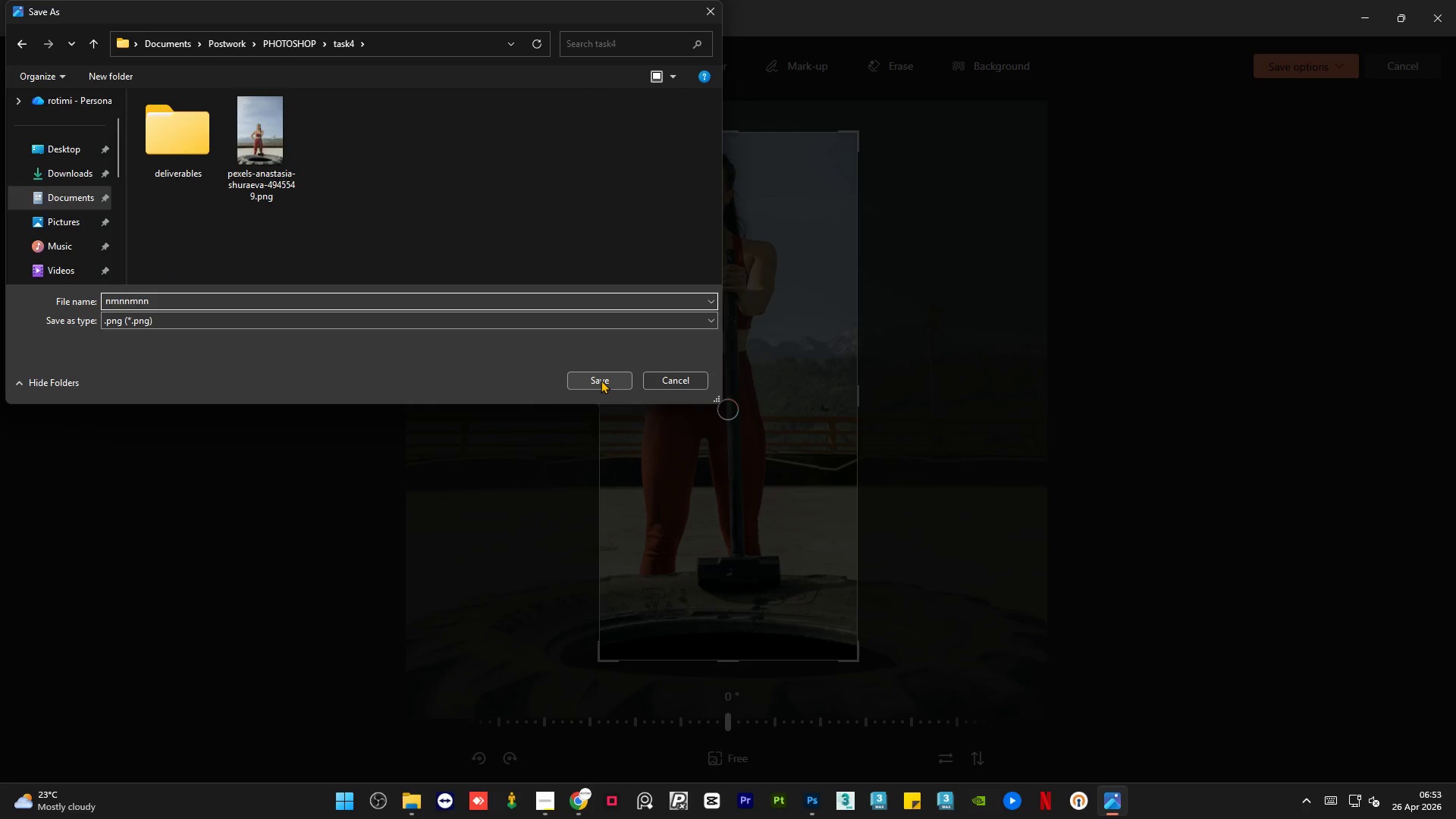 
left_click([598, 381])
 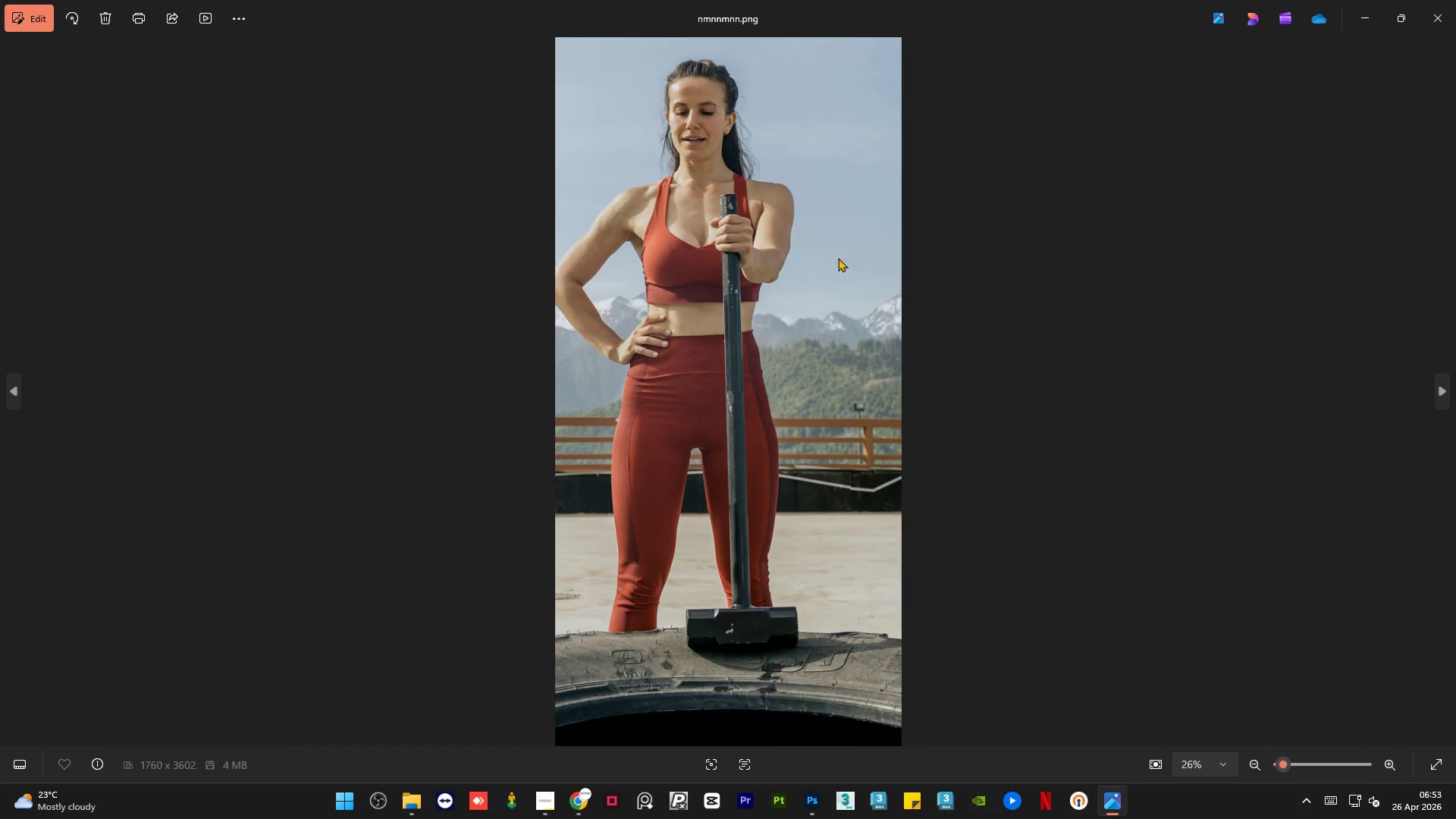 
left_click([1455, 0])
 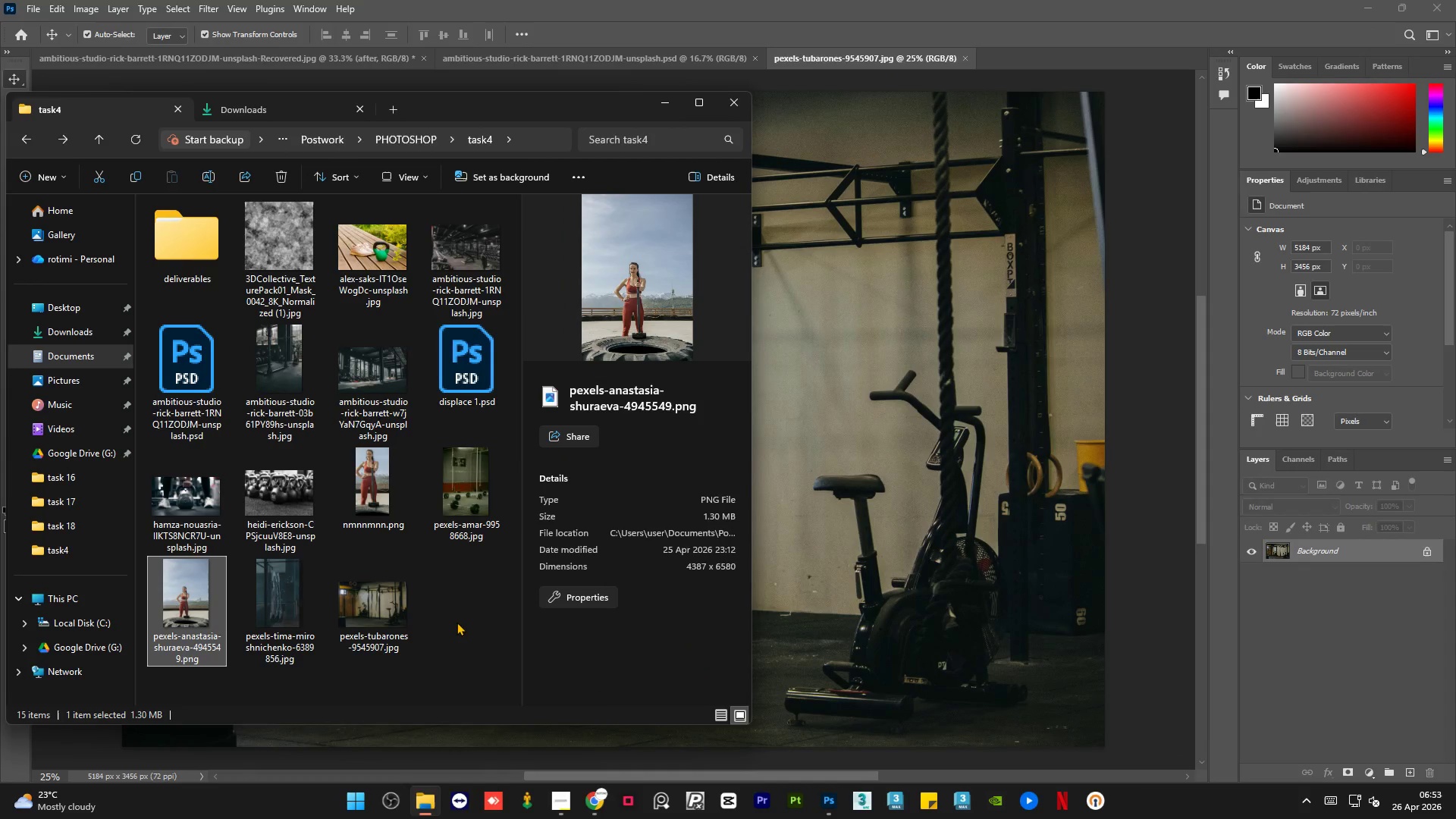 
left_click([459, 631])
 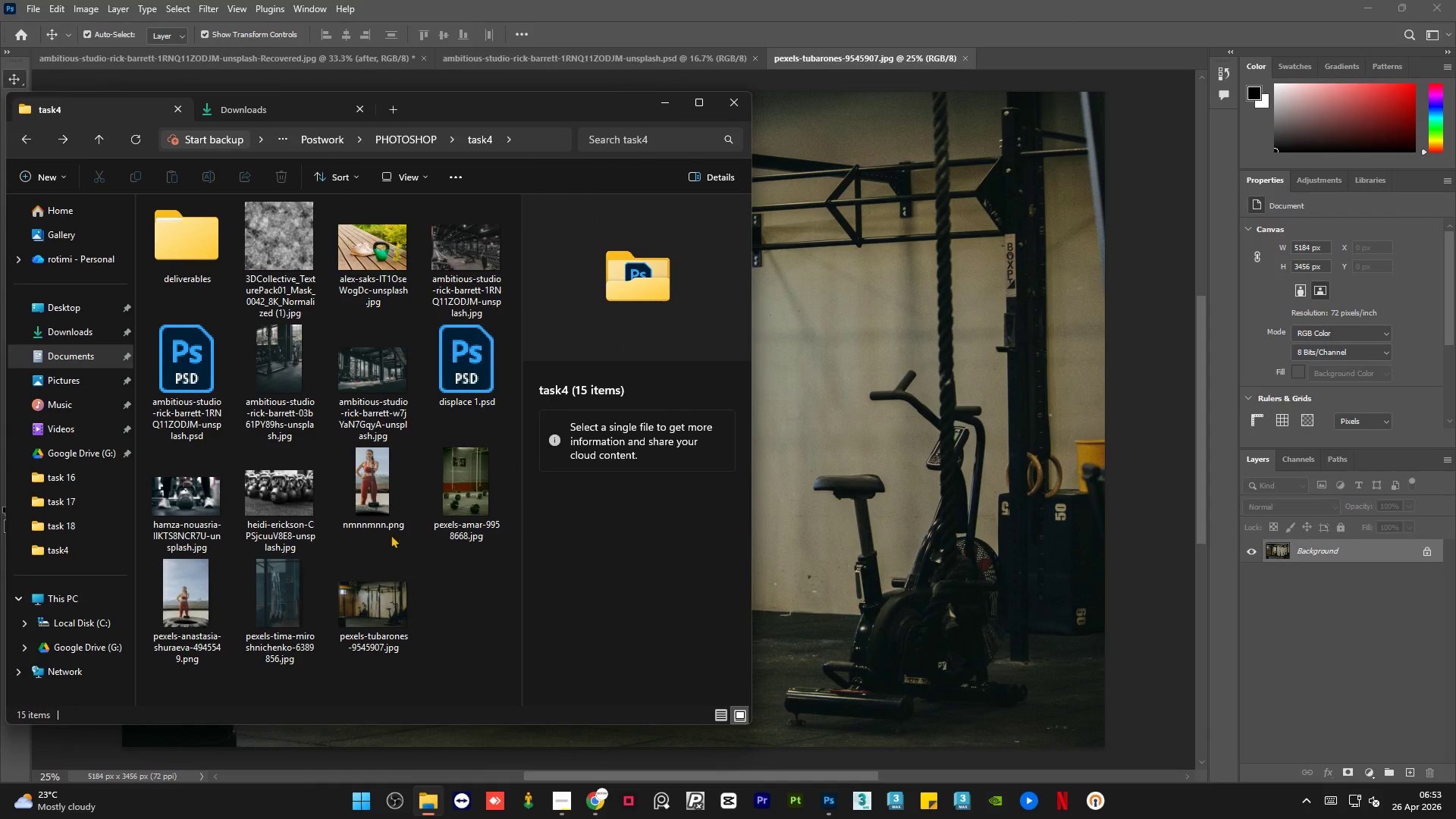 
left_click([359, 509])
 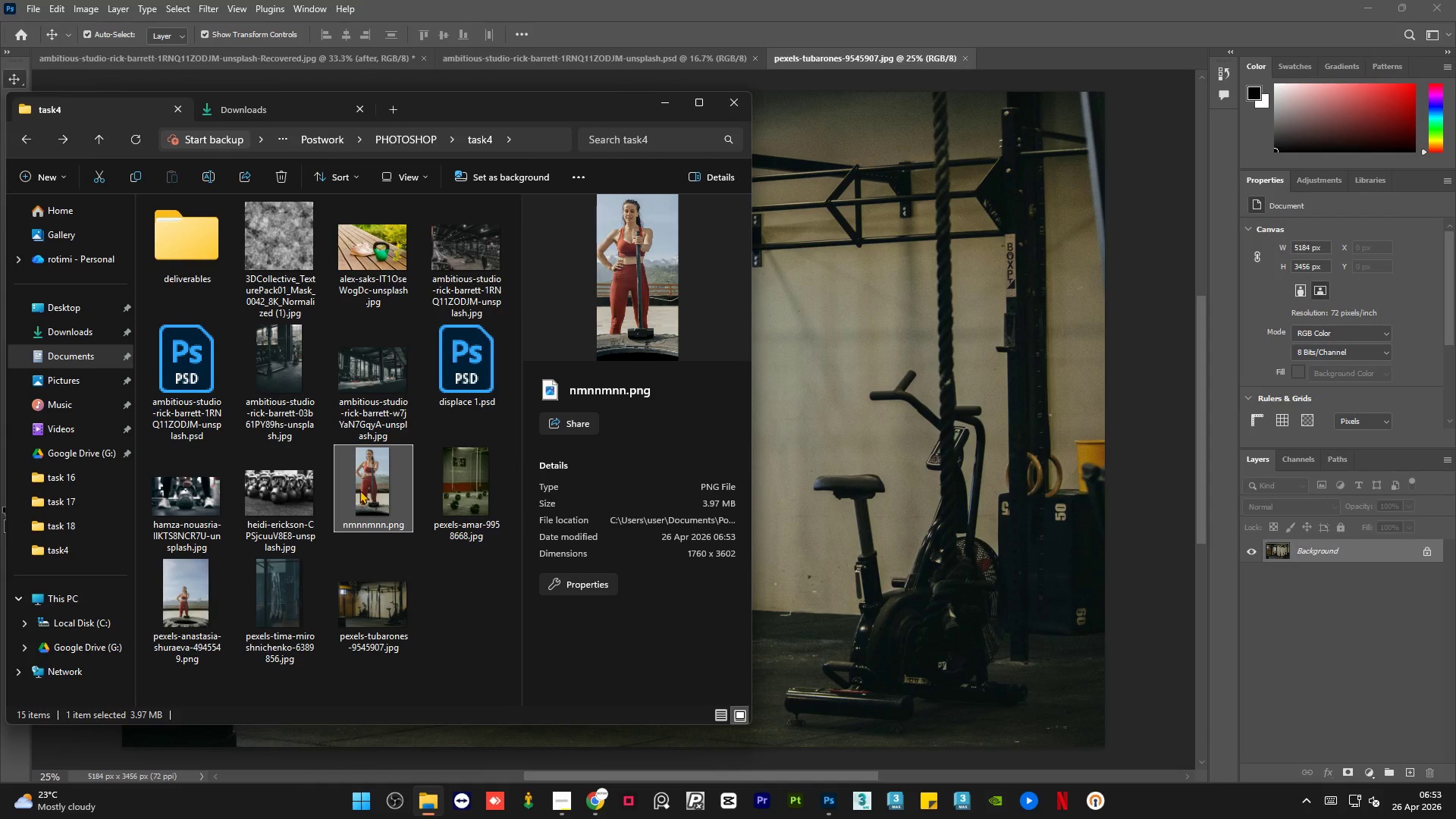 
left_click_drag(start_coordinate=[359, 490], to_coordinate=[927, 489])
 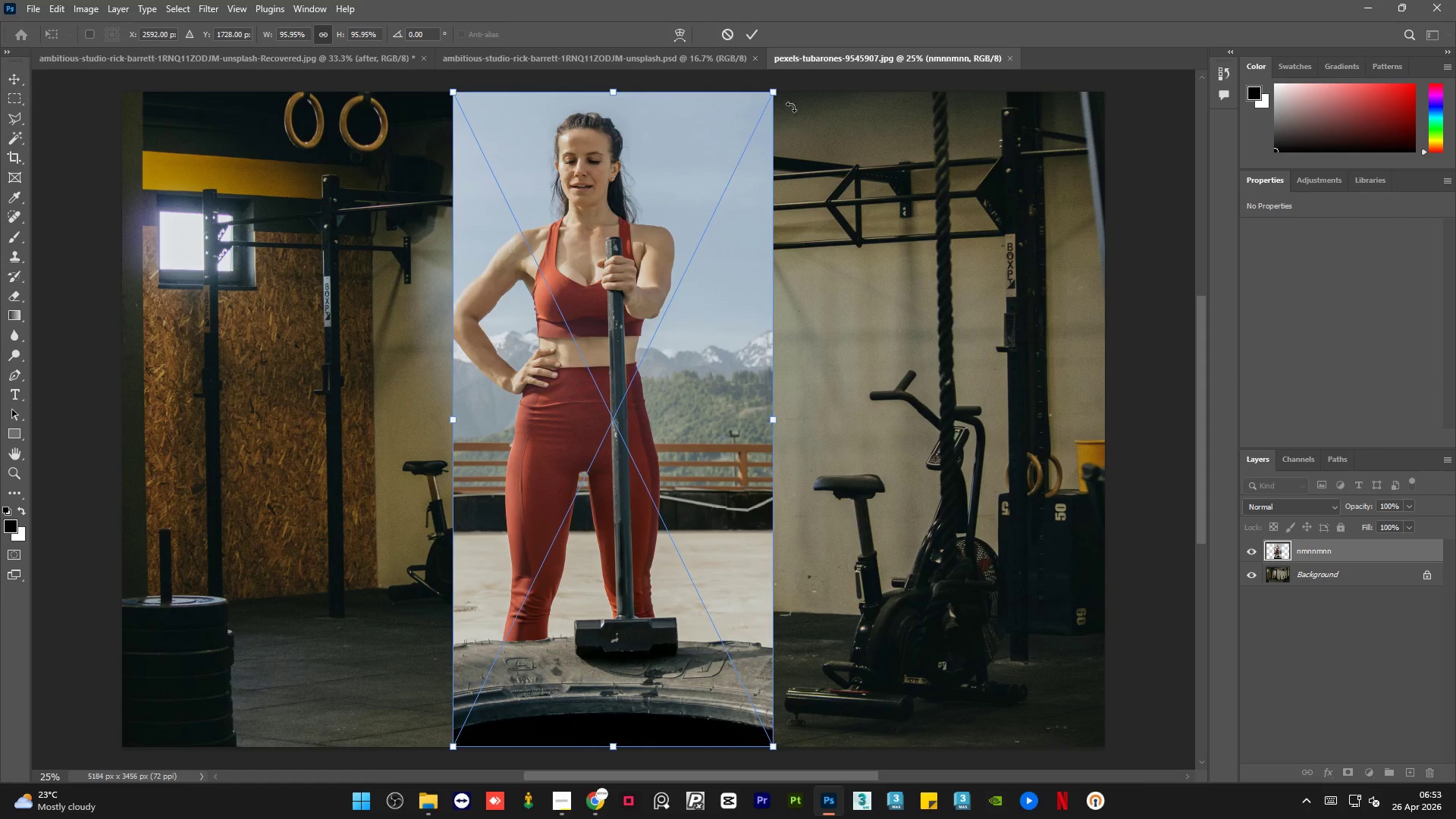 
left_click([758, 28])
 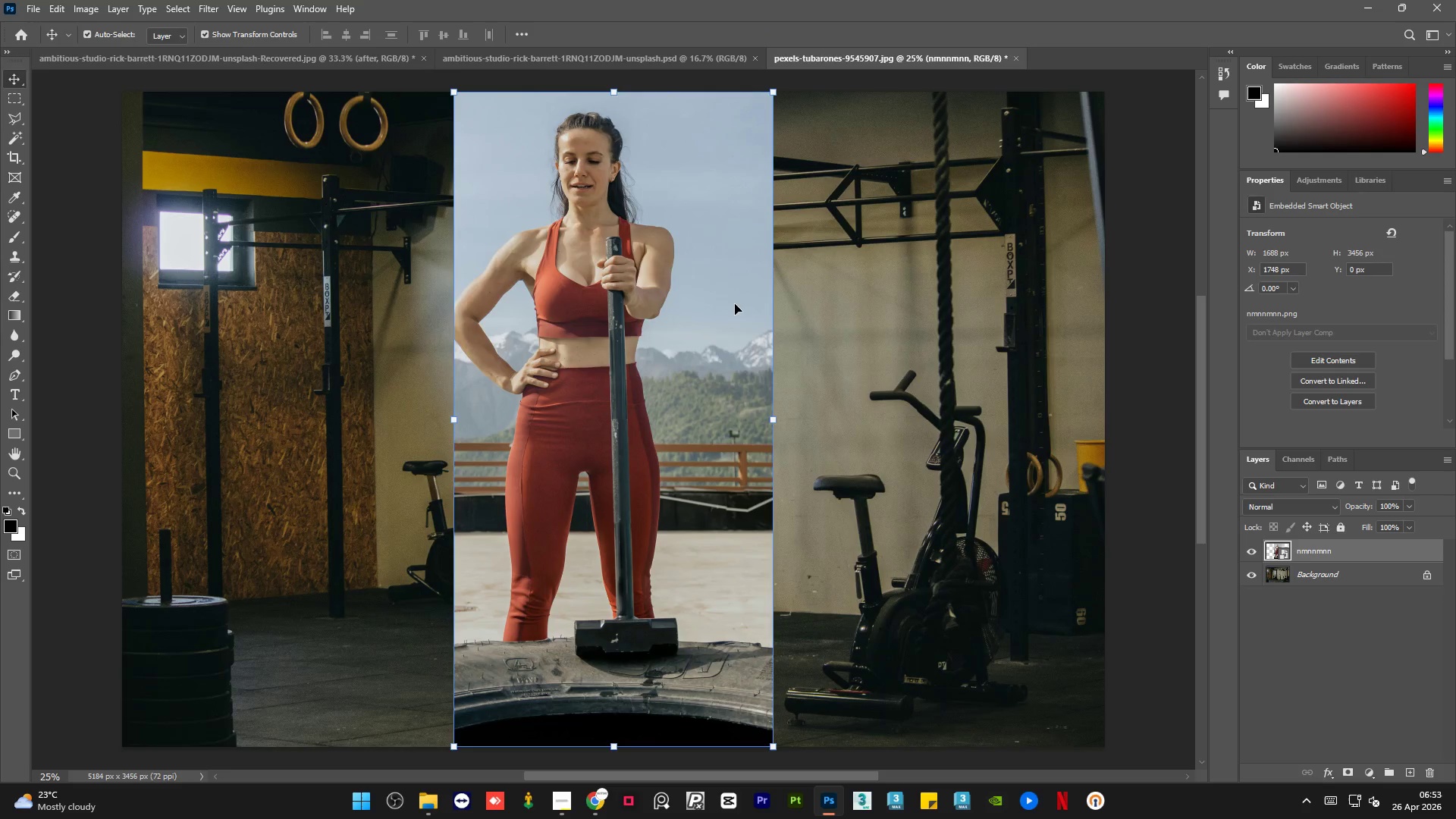 
hold_key(key=AltLeft, duration=0.48)
scroll: coordinate [686, 393], scroll_direction: down, amount: 5.0
 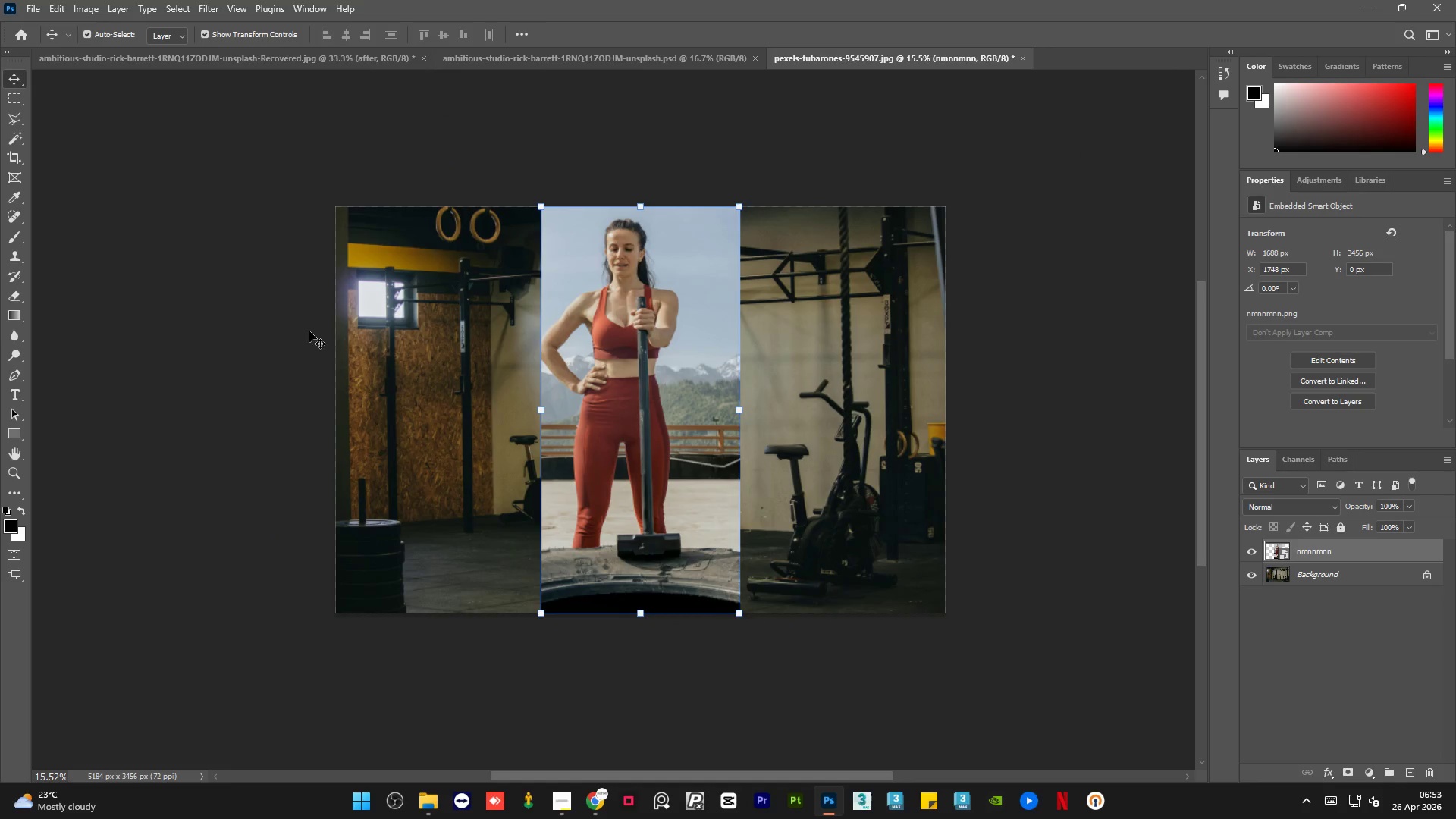 
left_click([301, 331])
 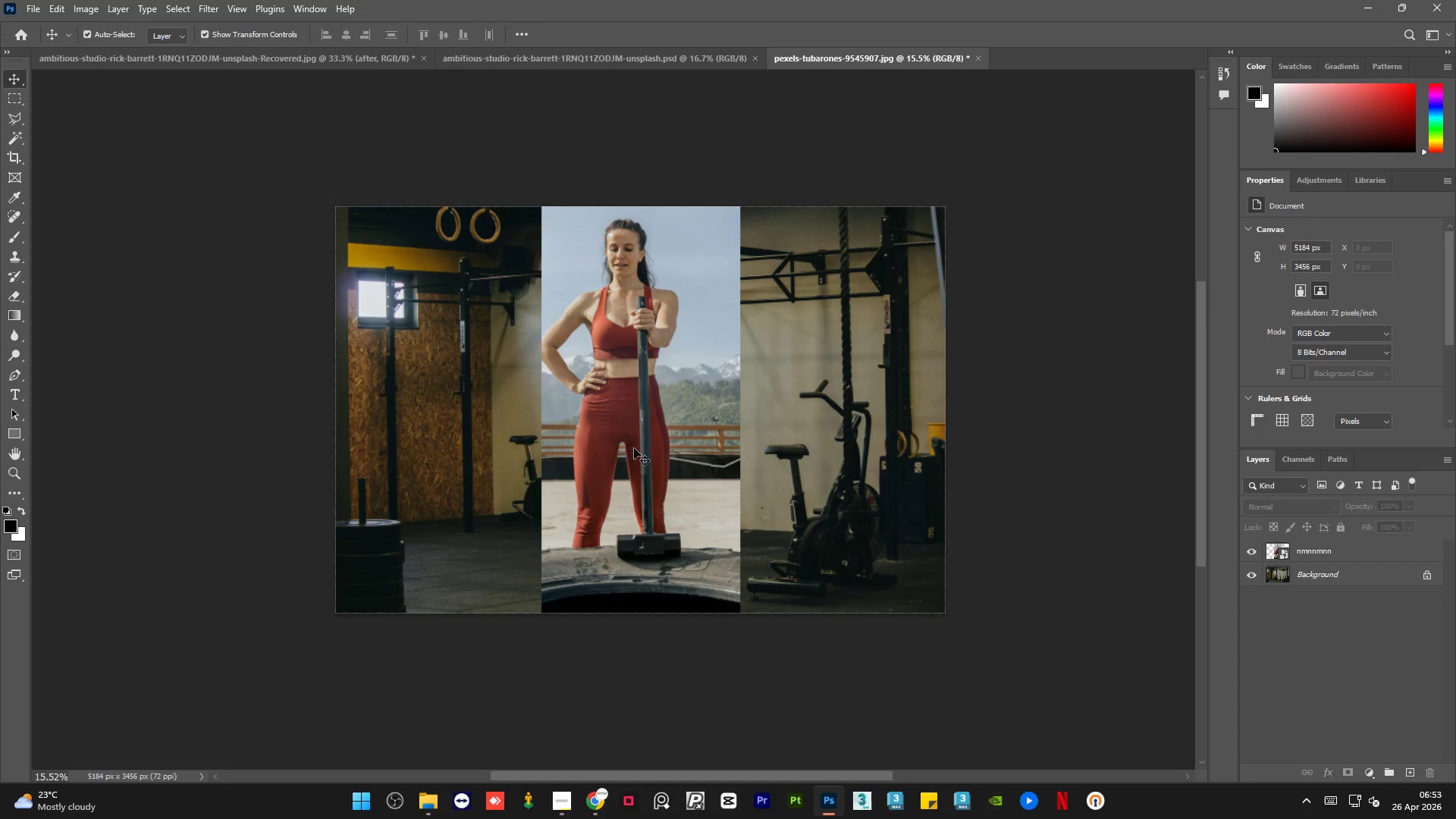 
left_click([633, 448])
 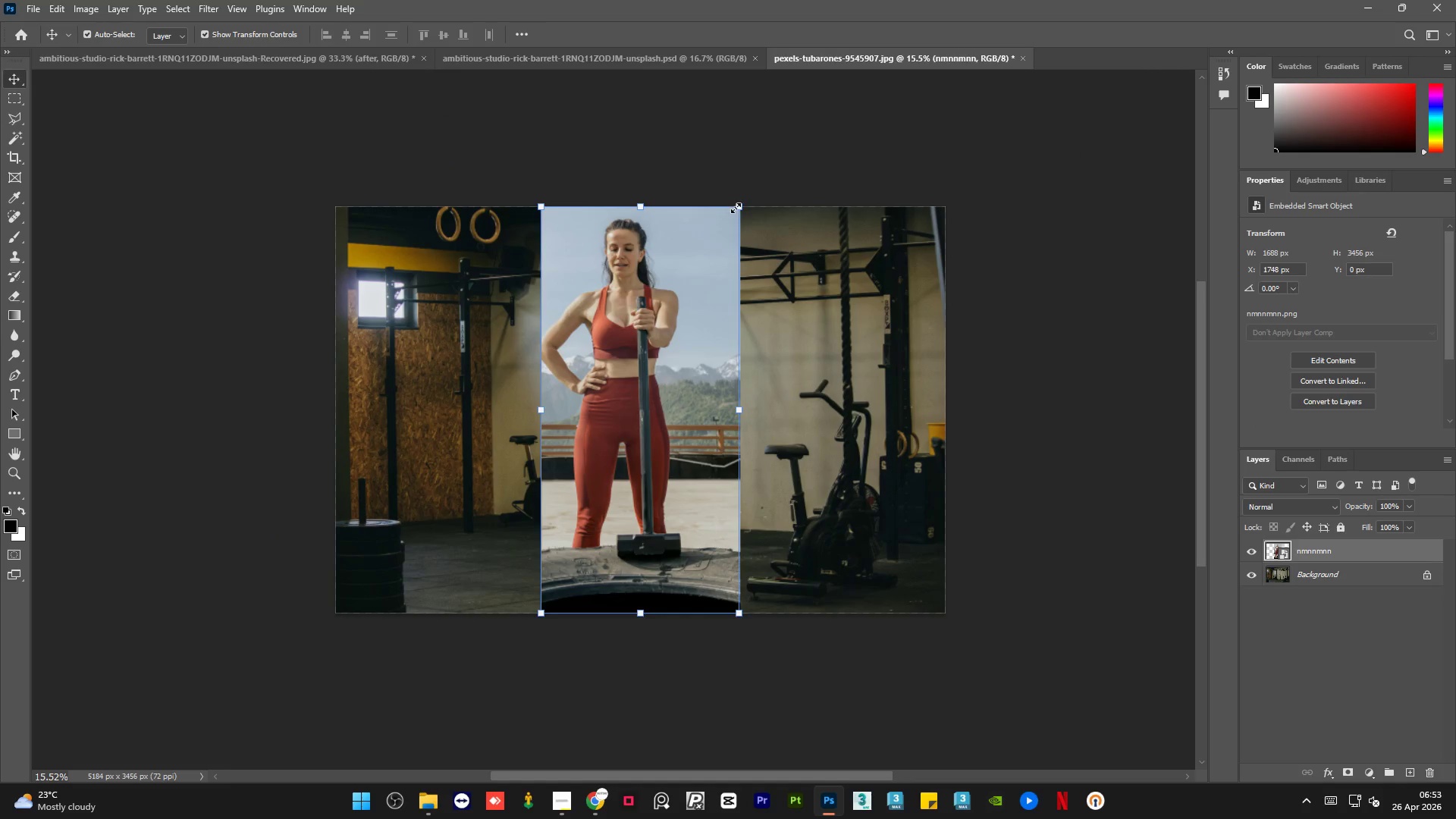 
left_click_drag(start_coordinate=[738, 206], to_coordinate=[701, 275])
 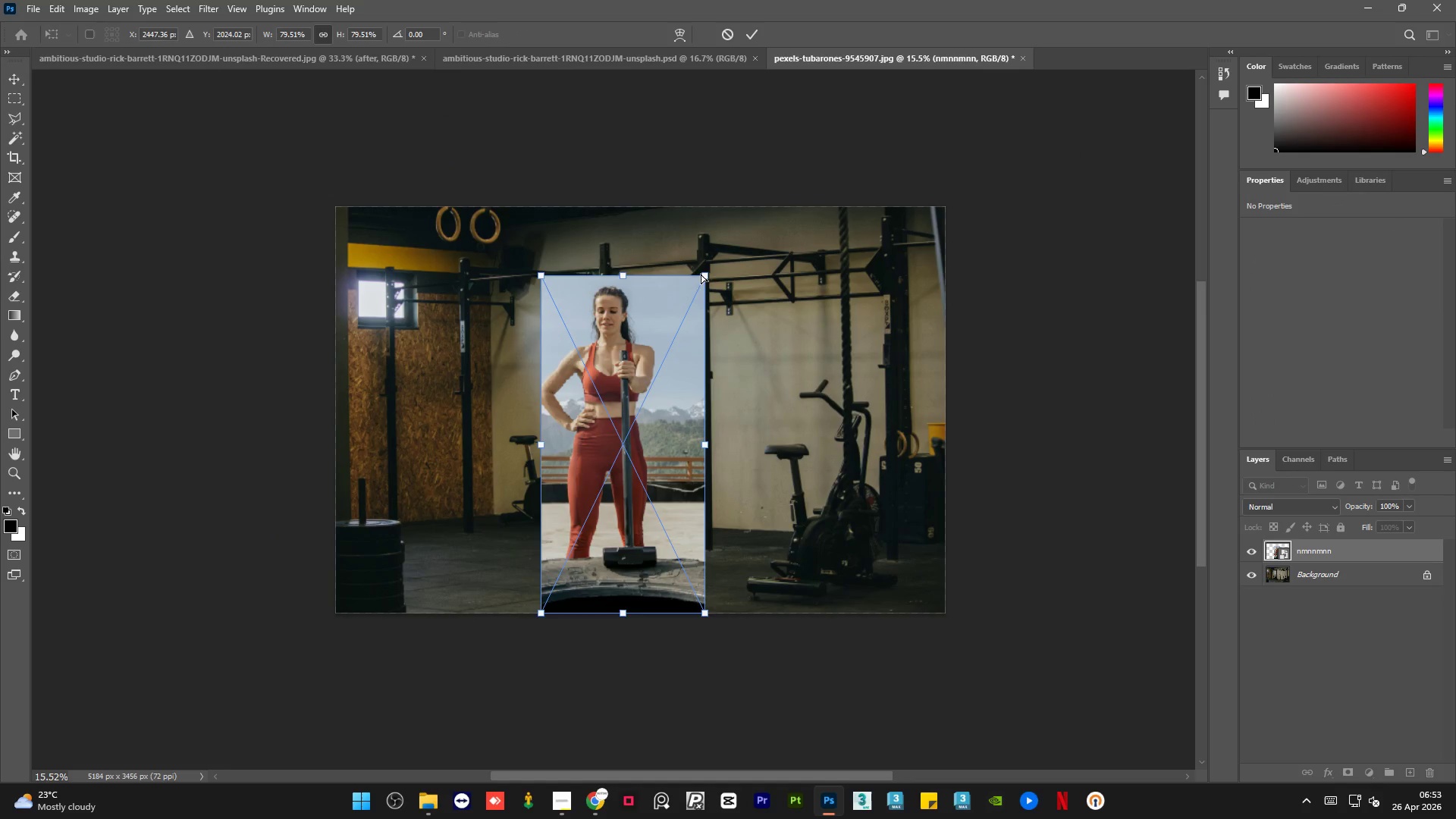 
key(Control+Z)
 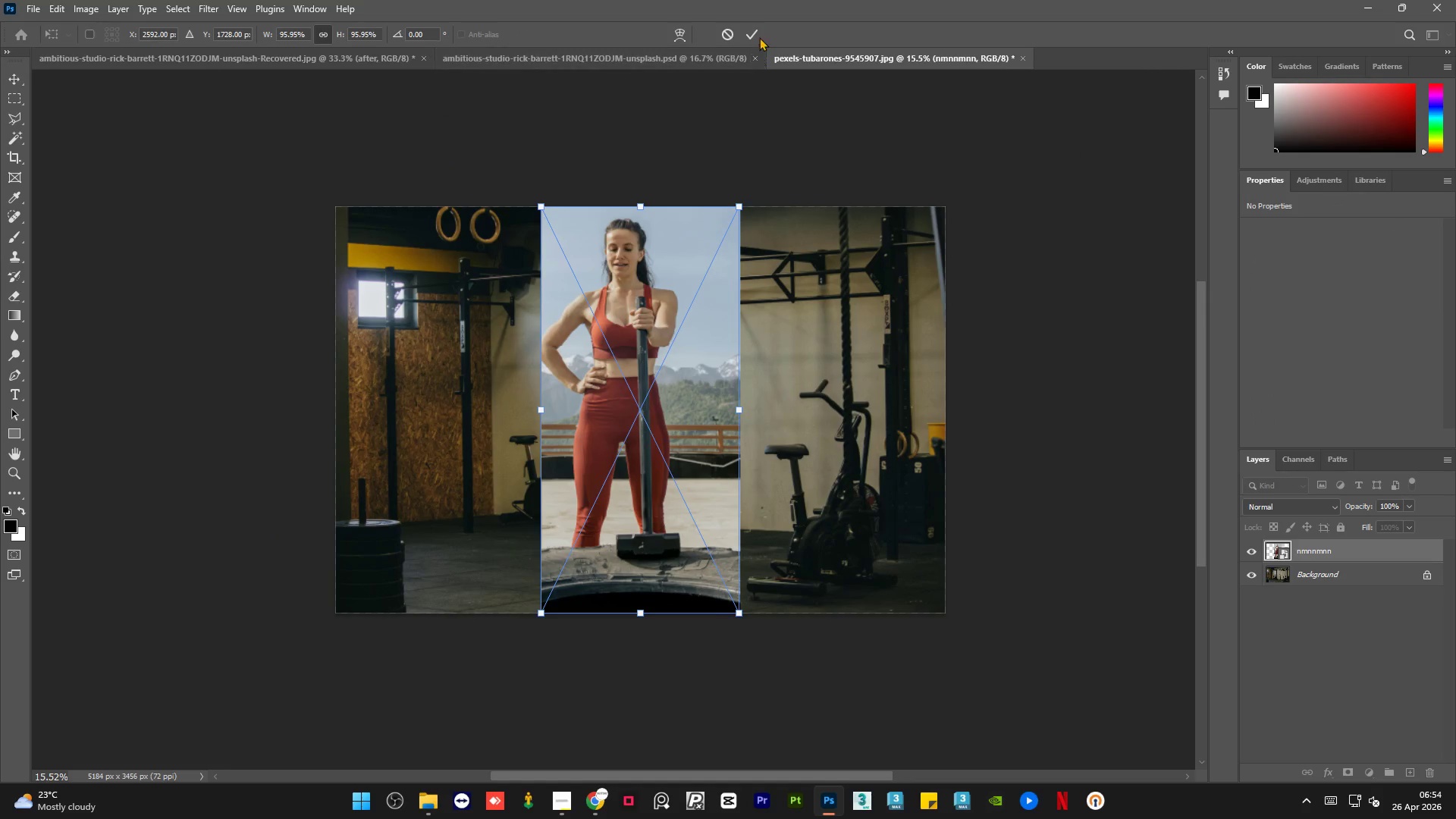 
left_click([752, 33])
 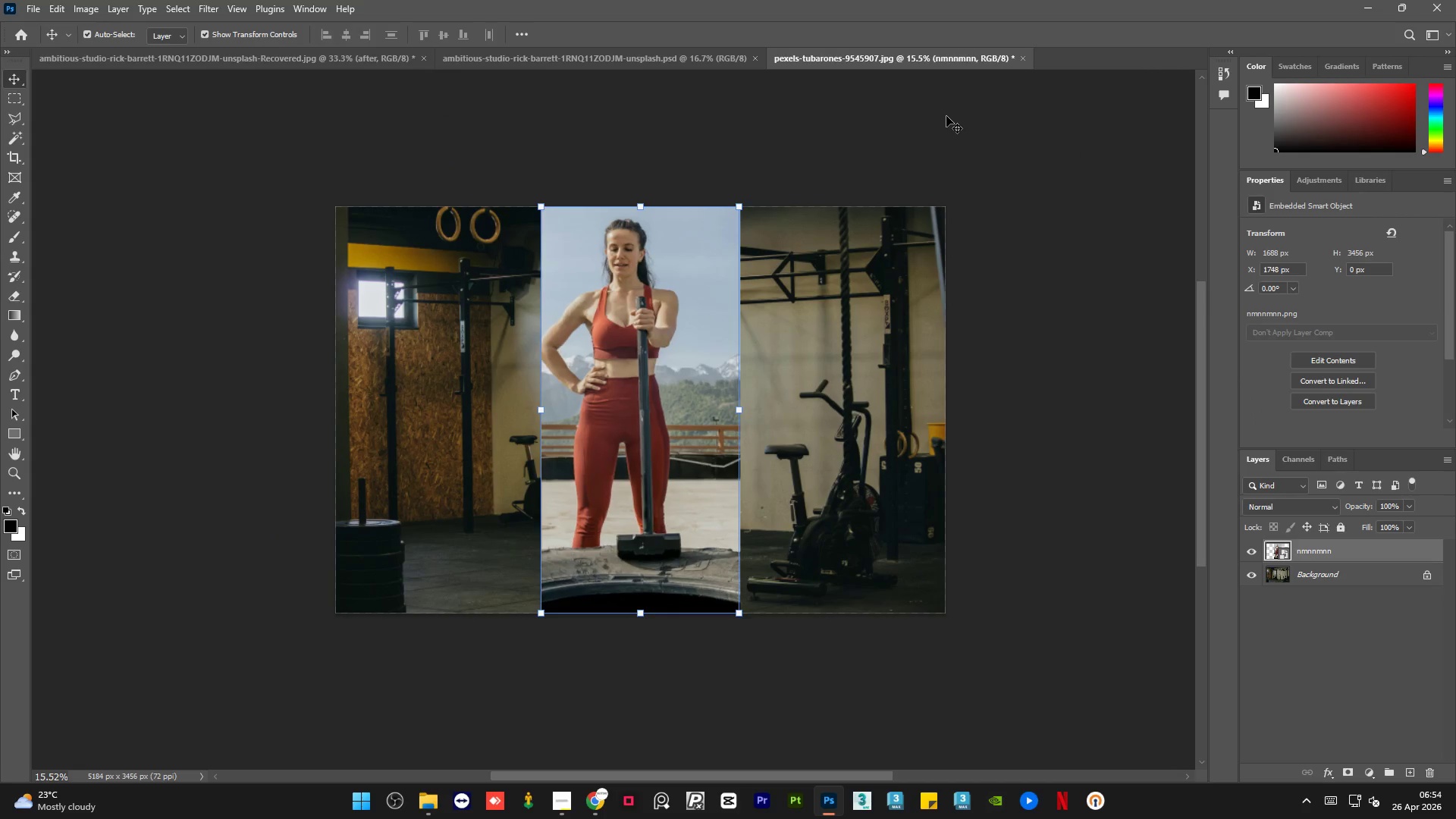 
left_click([946, 116])
 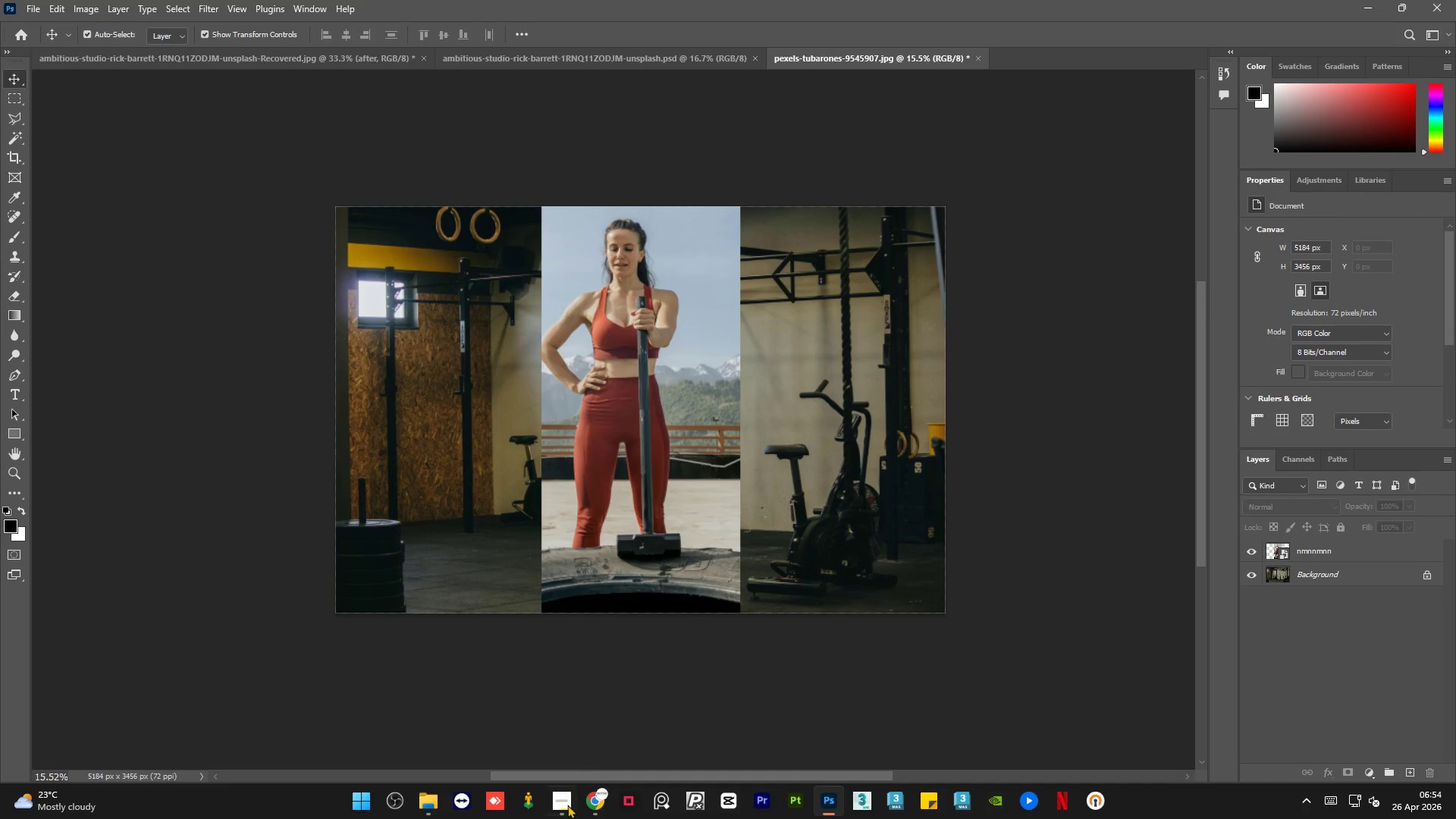 
left_click([567, 805])